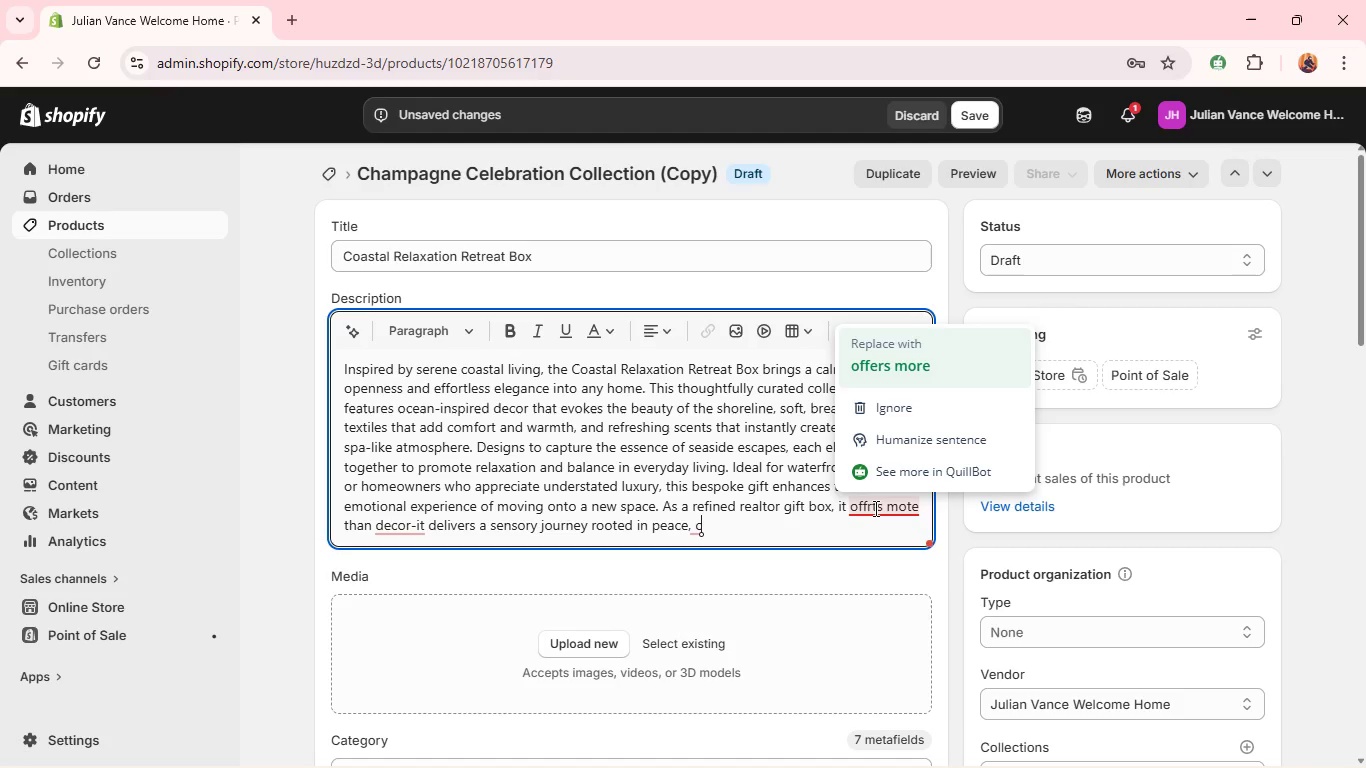 
left_click([873, 367])
 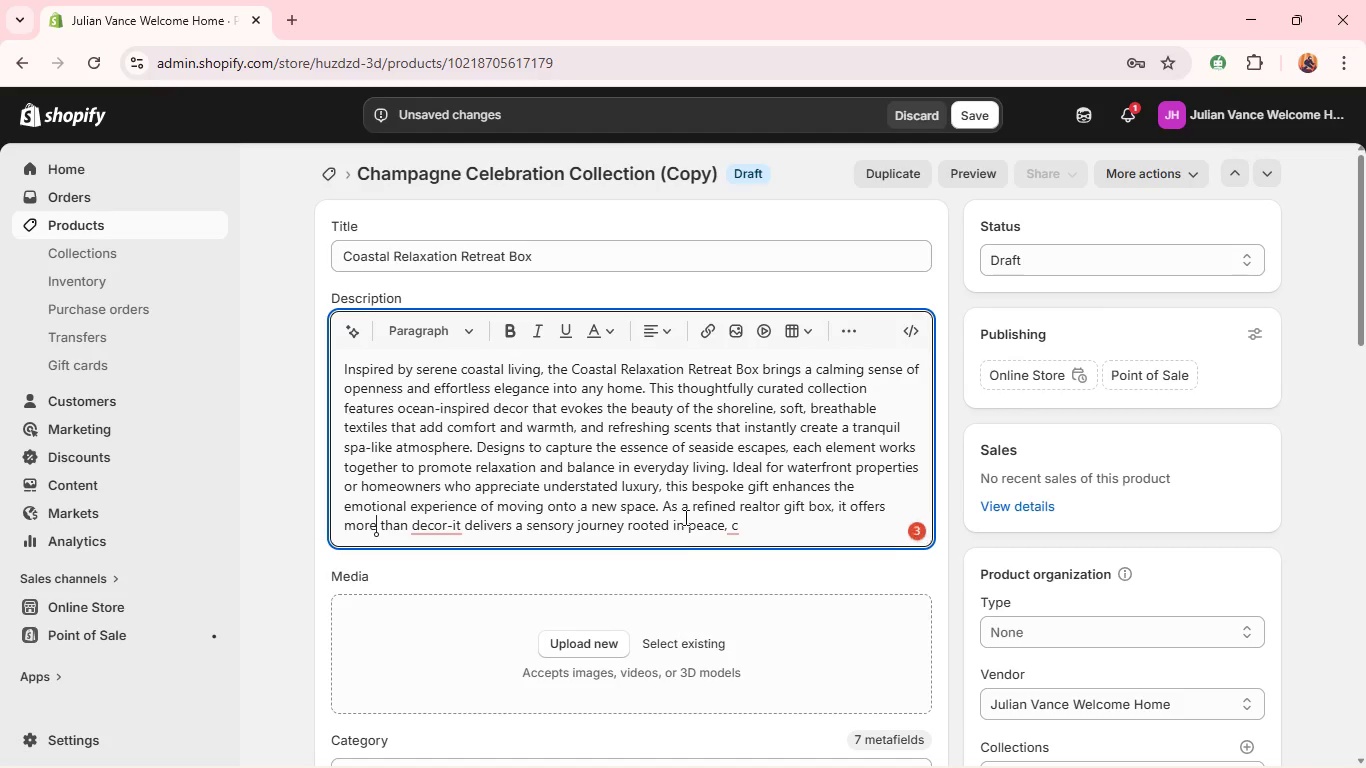 
mouse_move([444, 482])
 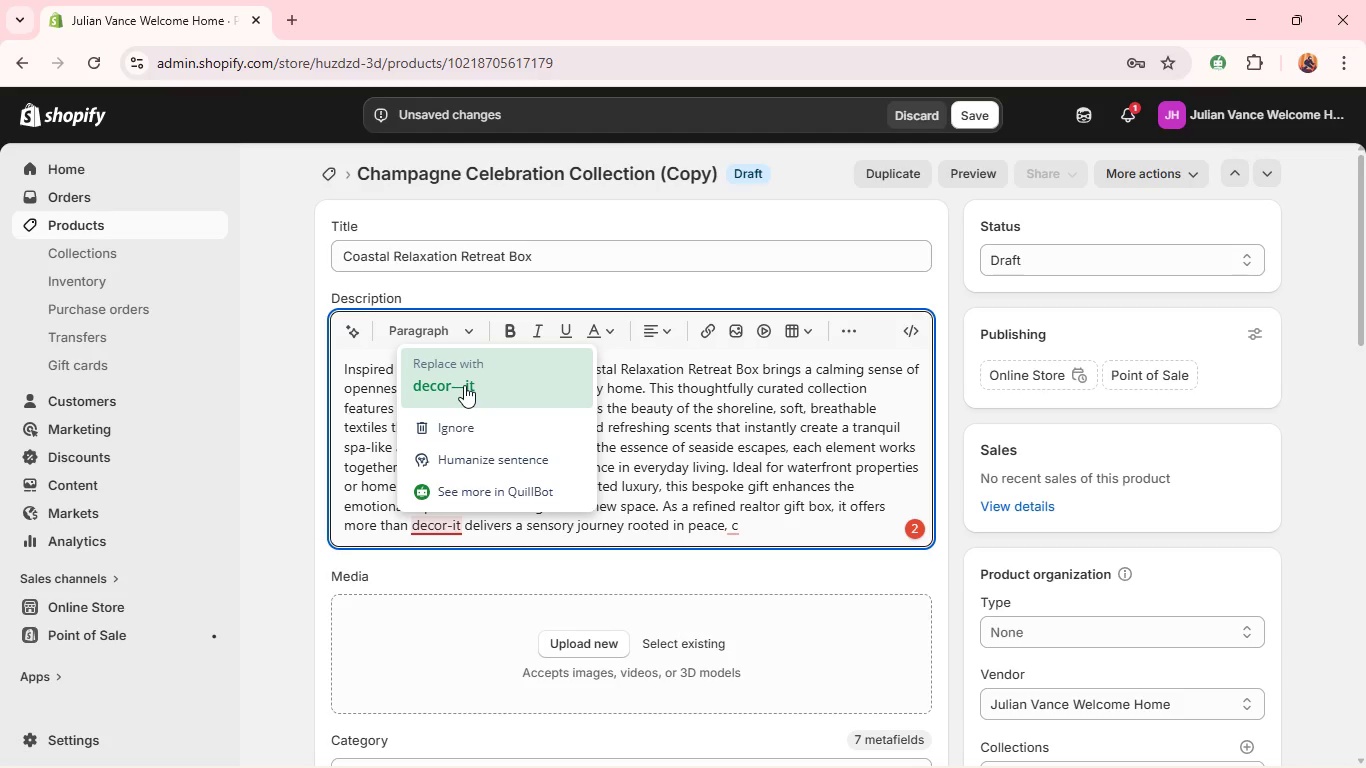 
left_click([464, 385])
 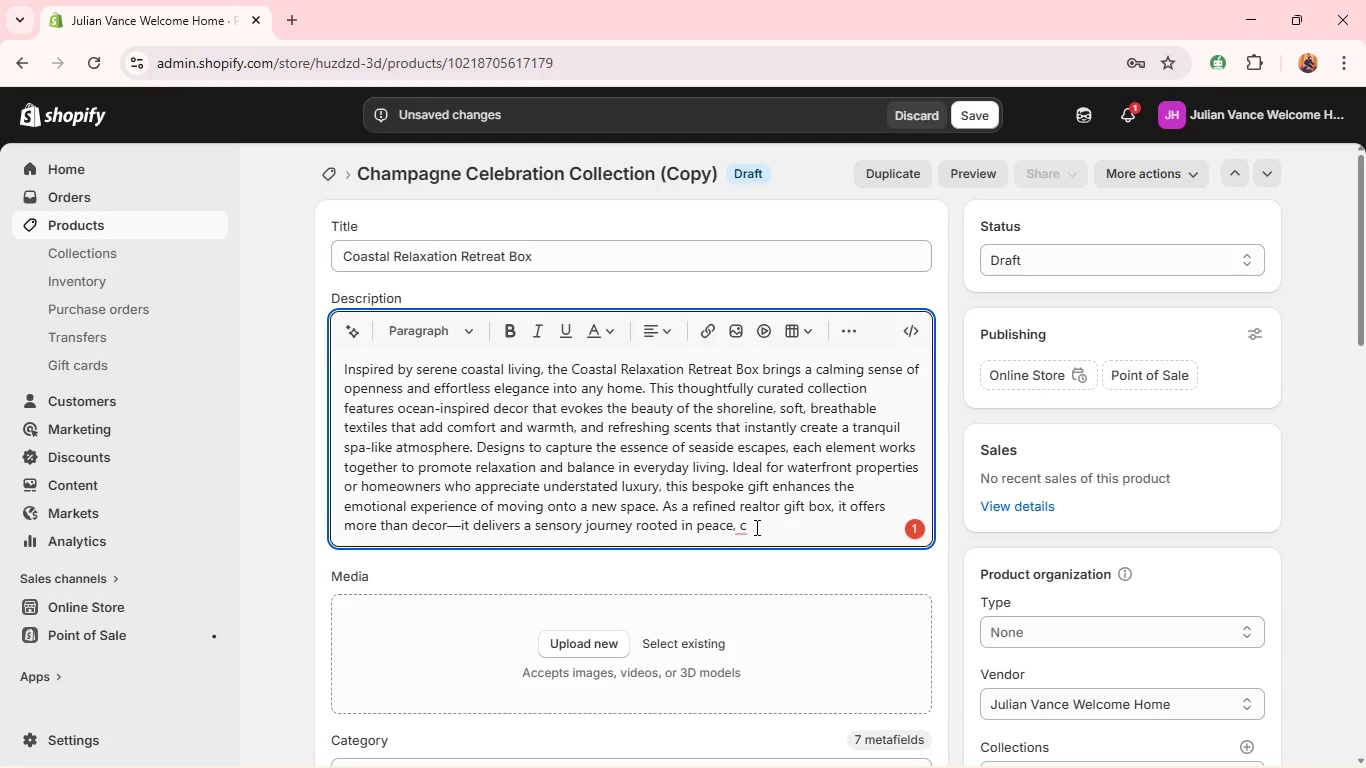 
left_click([755, 529])
 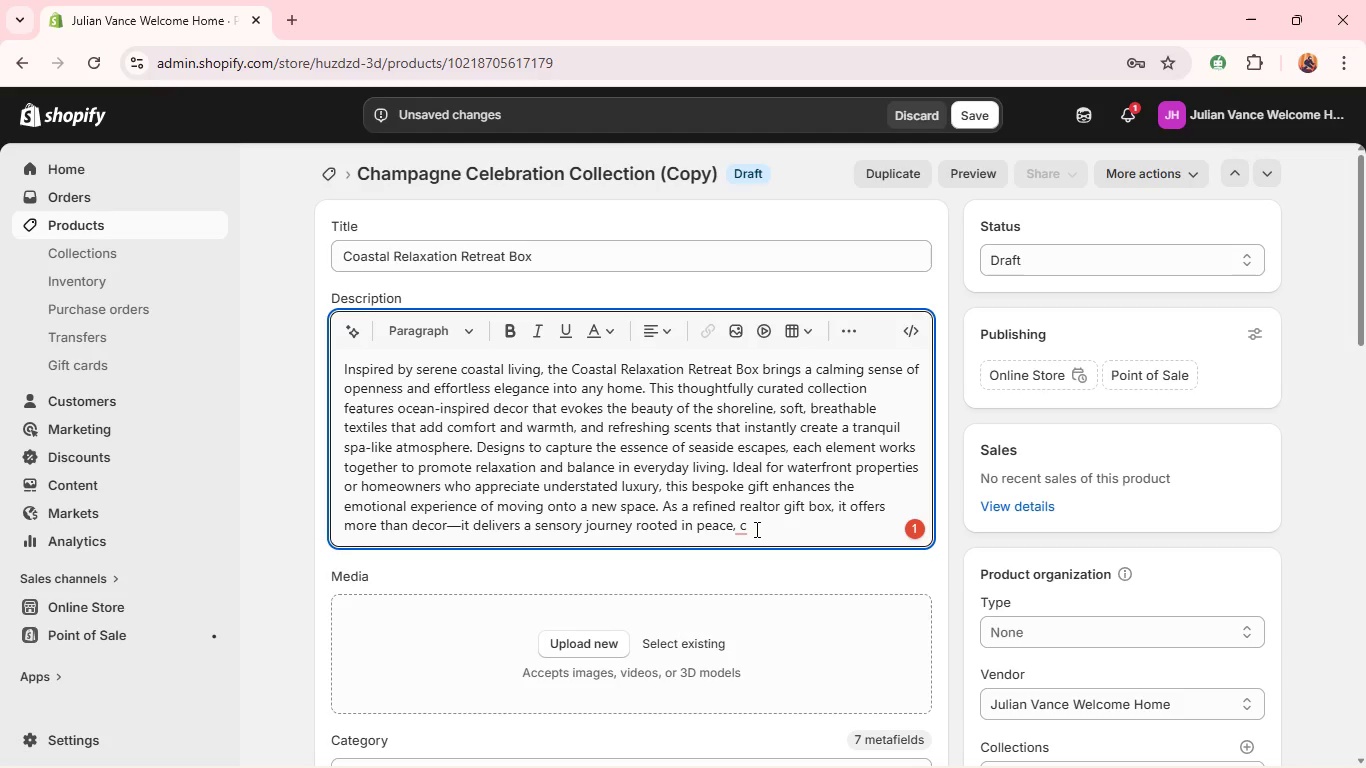 
key(Backspace)
key(Backspace)
key(Backspace)
type(. )
key(Backspace)
key(Backspace)
type(, comfort, anf natural beauty. A perfect luxury closing gift, it leaves a lasting impression of calm sophistication an)
 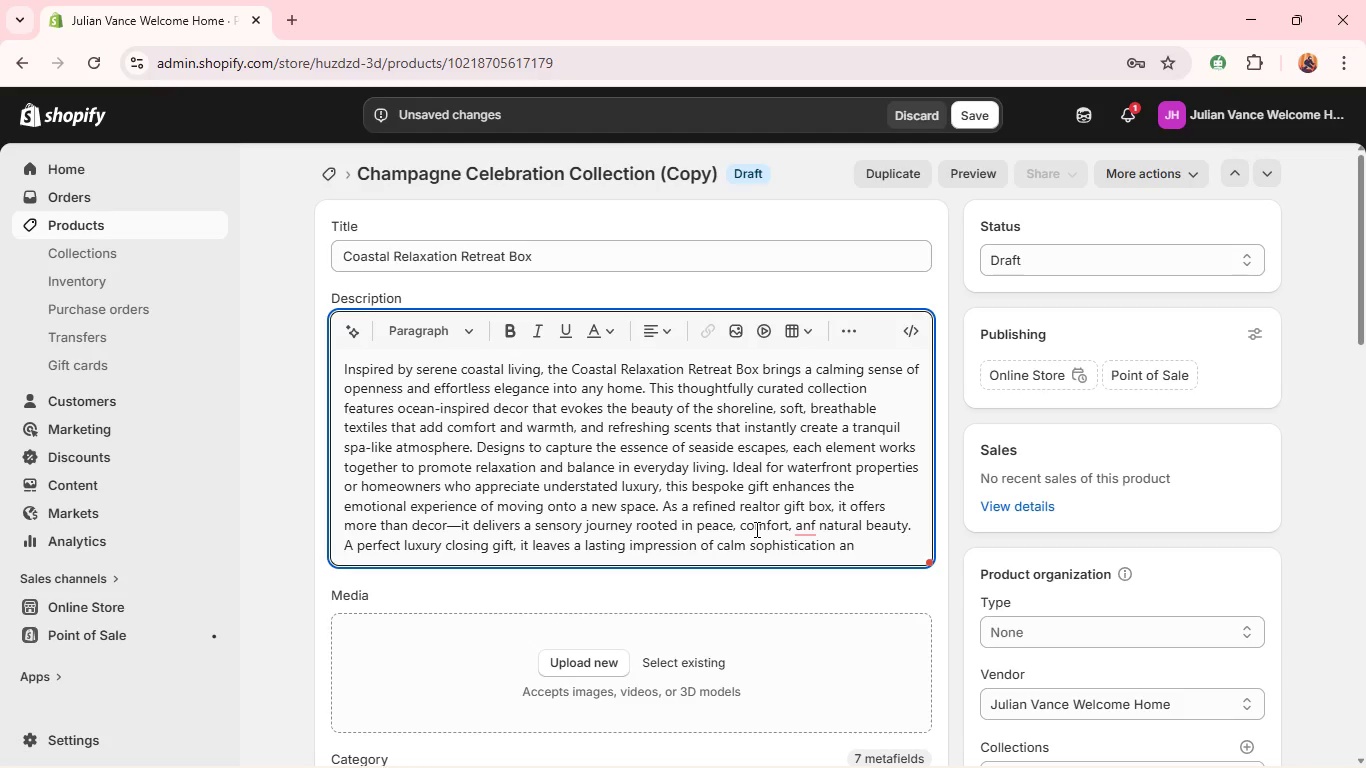 
wait(19.62)
 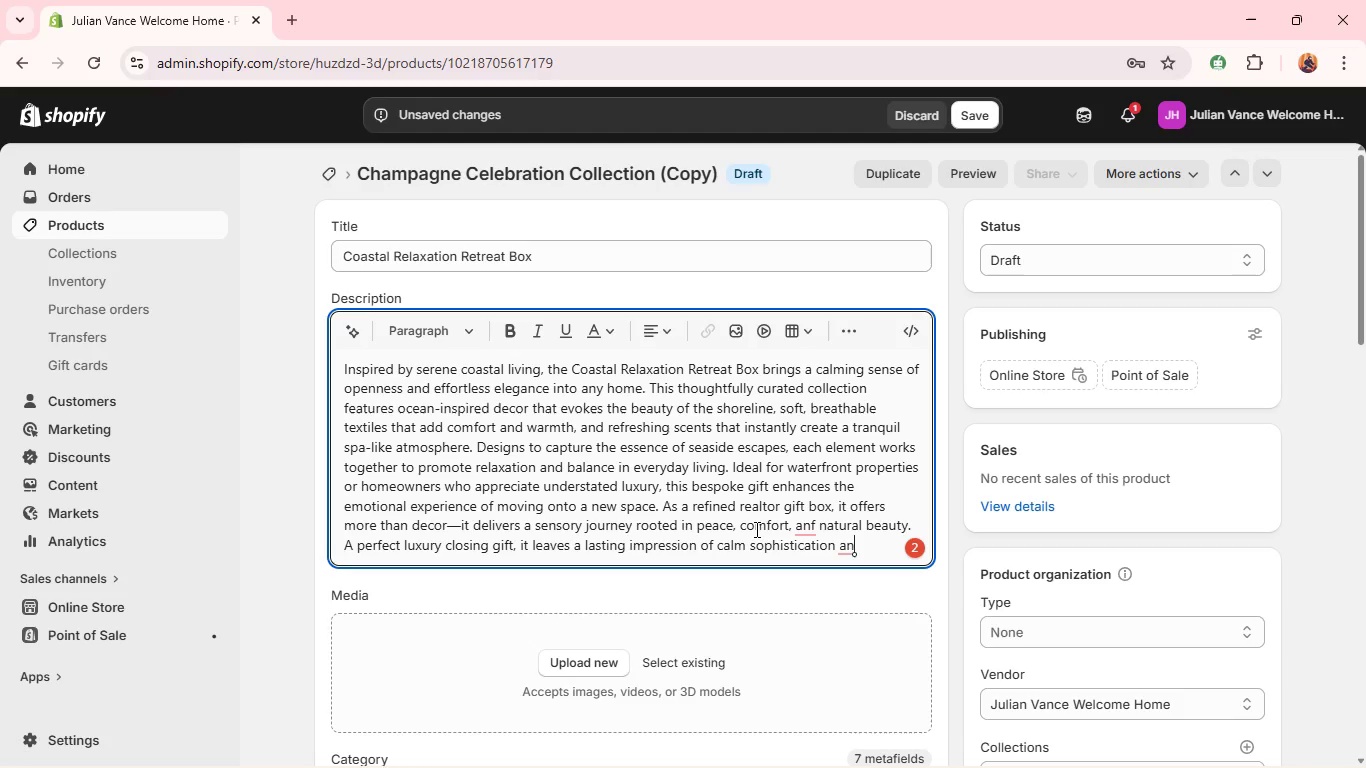 
left_click([800, 383])
 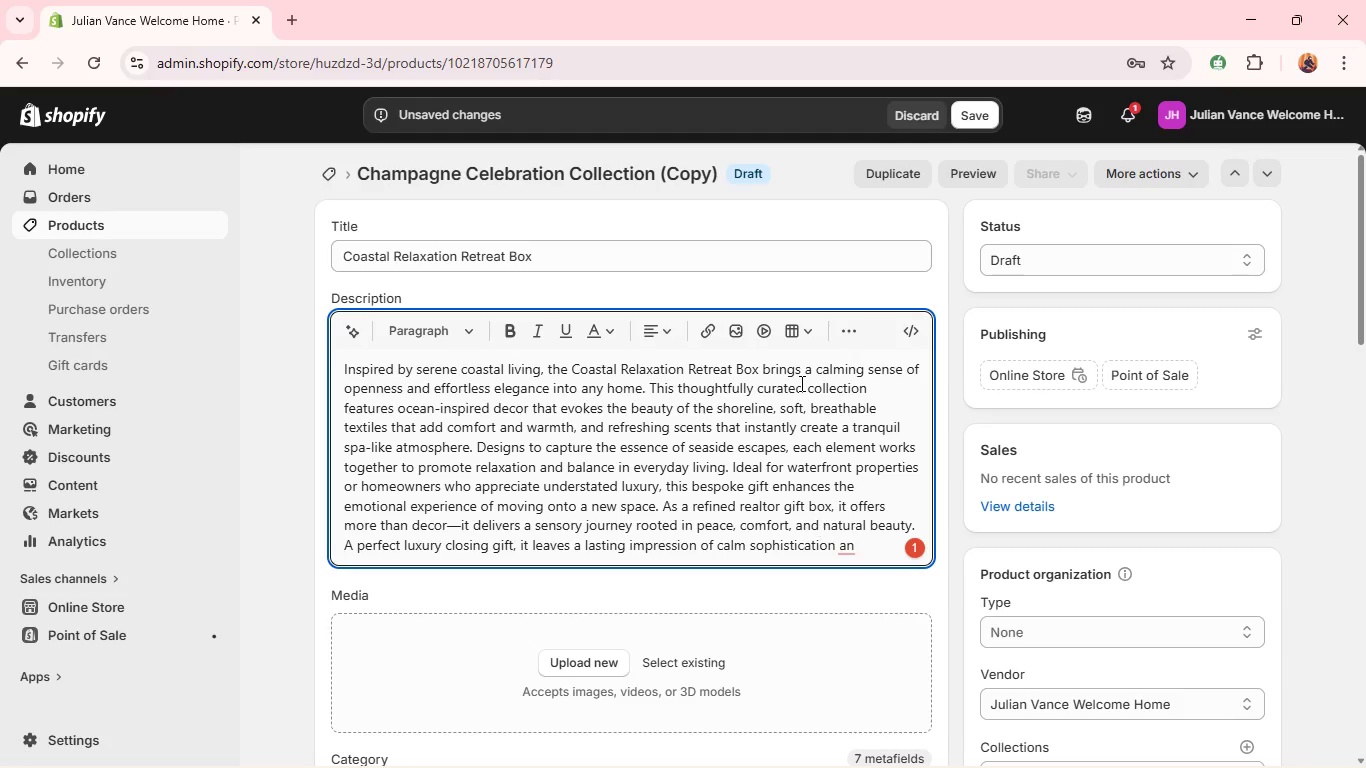 
wait(8.16)
 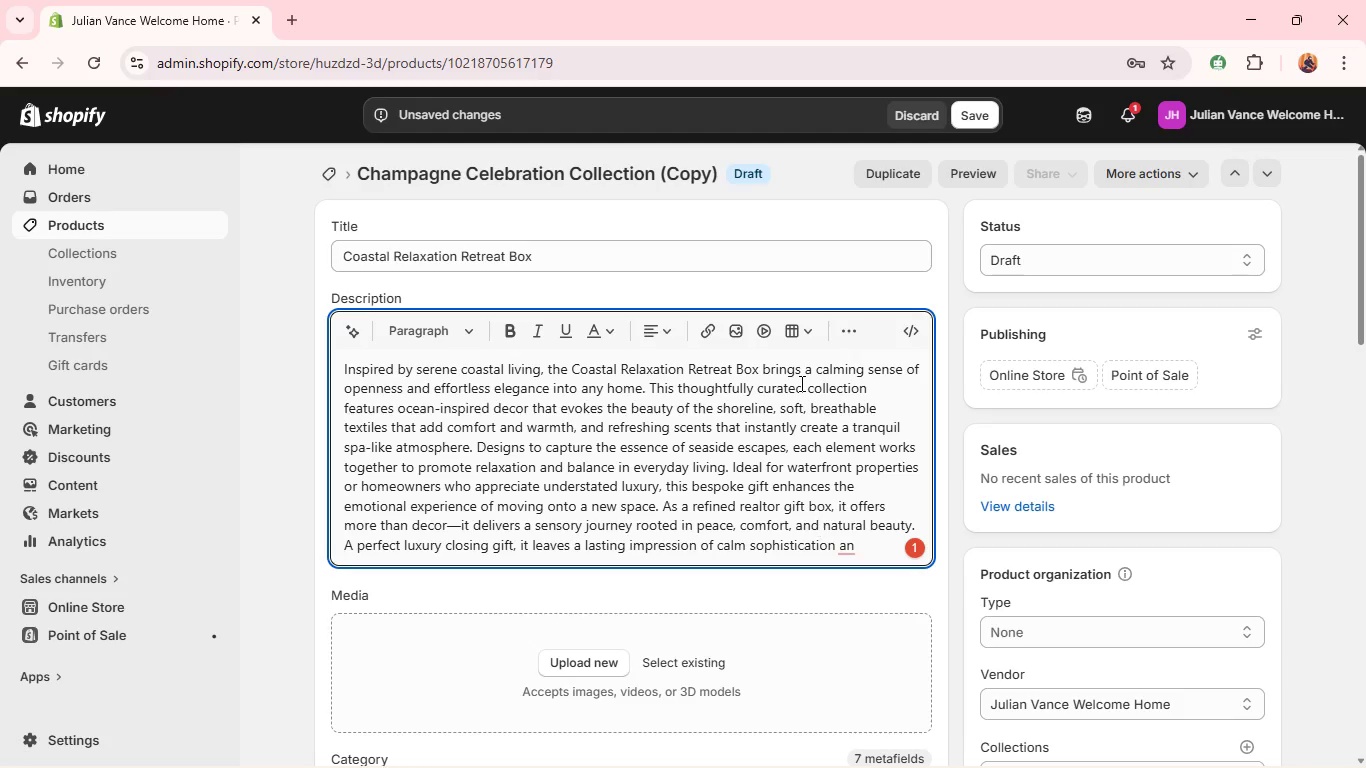 
left_click([876, 551])
 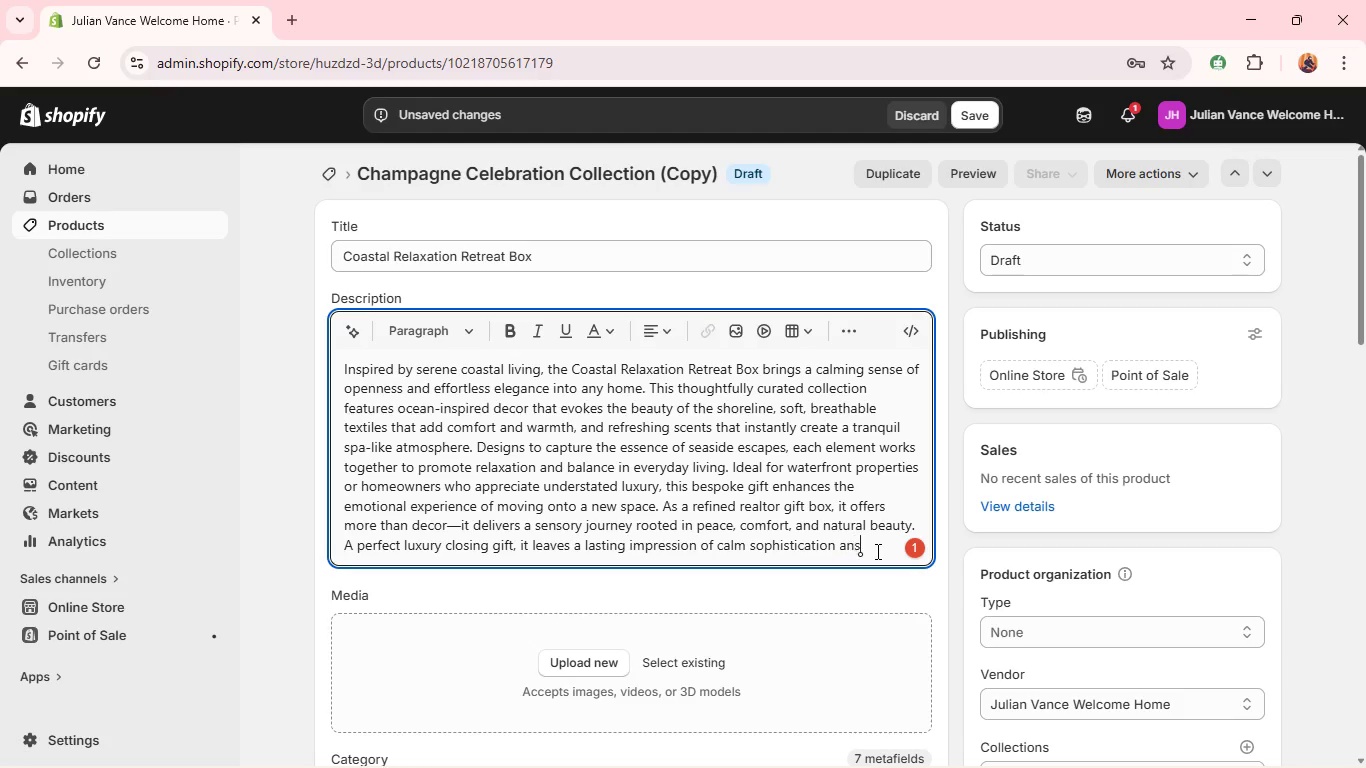 
type(s )
key(Backspace)
key(Backspace)
type(d time)
 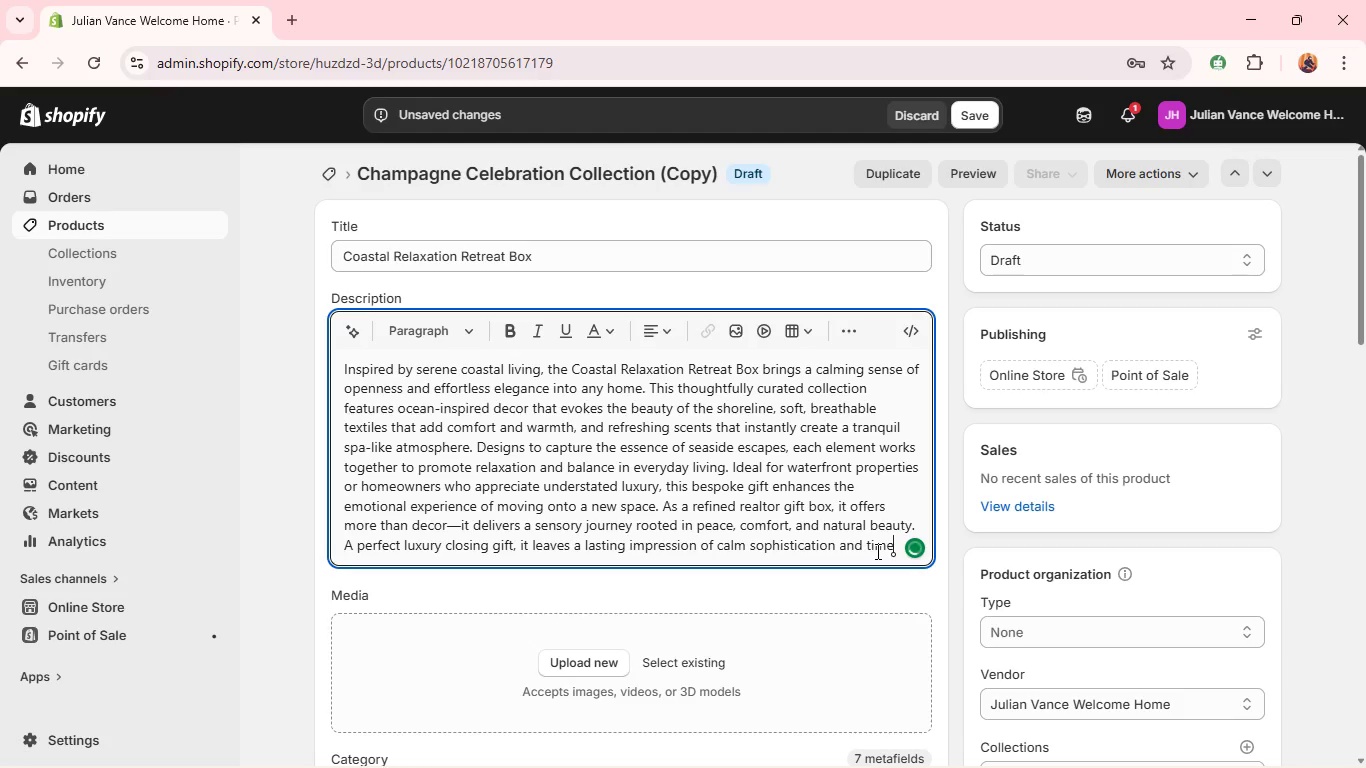 
type(less coastal charm. )
 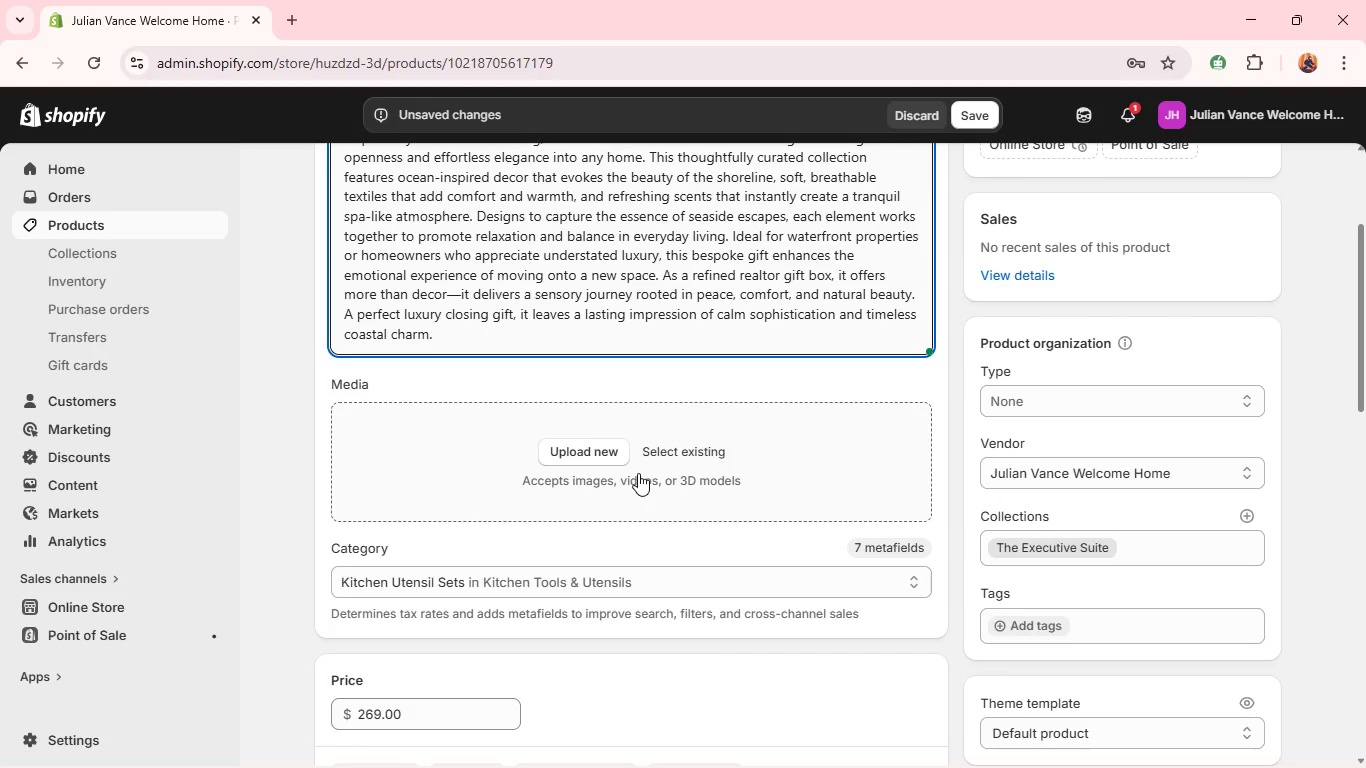 
left_click([604, 455])
 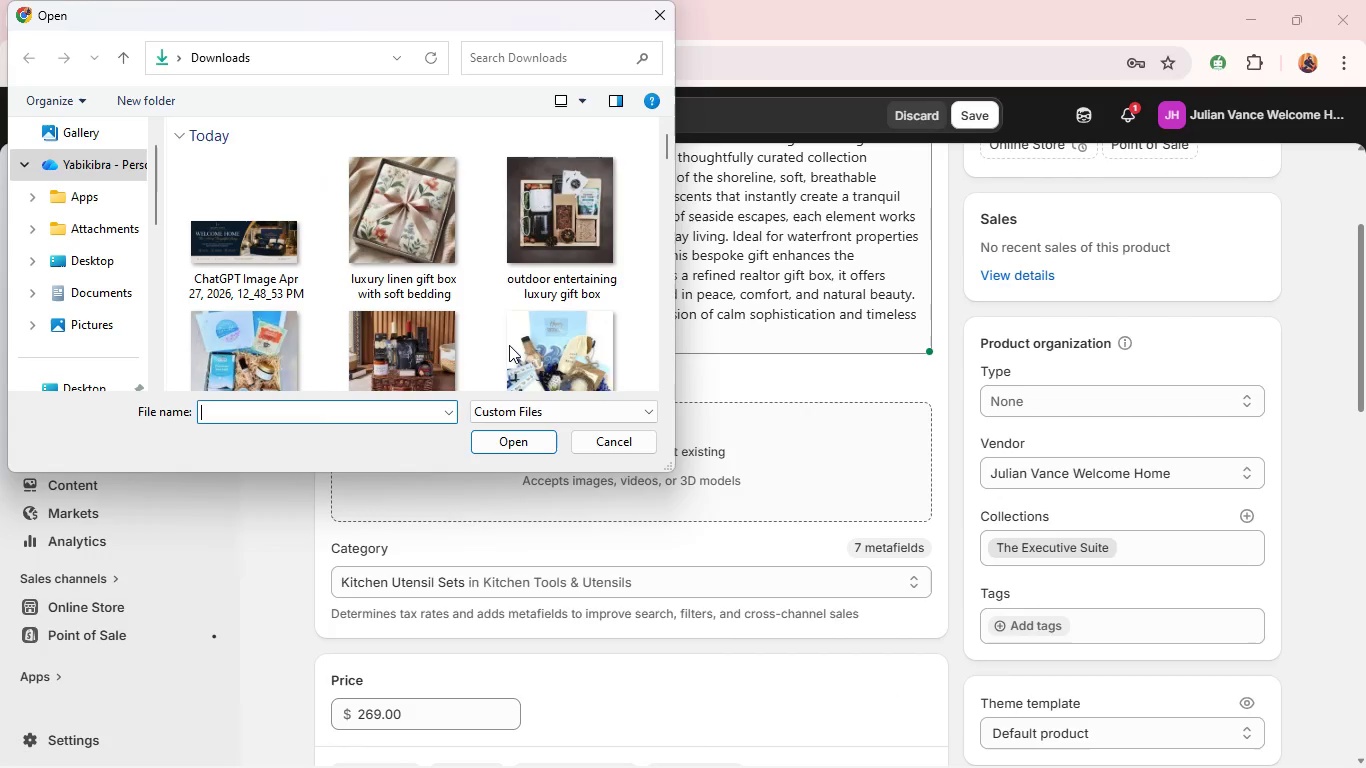 
scroll: coordinate [504, 333], scroll_direction: down, amount: 4.0
 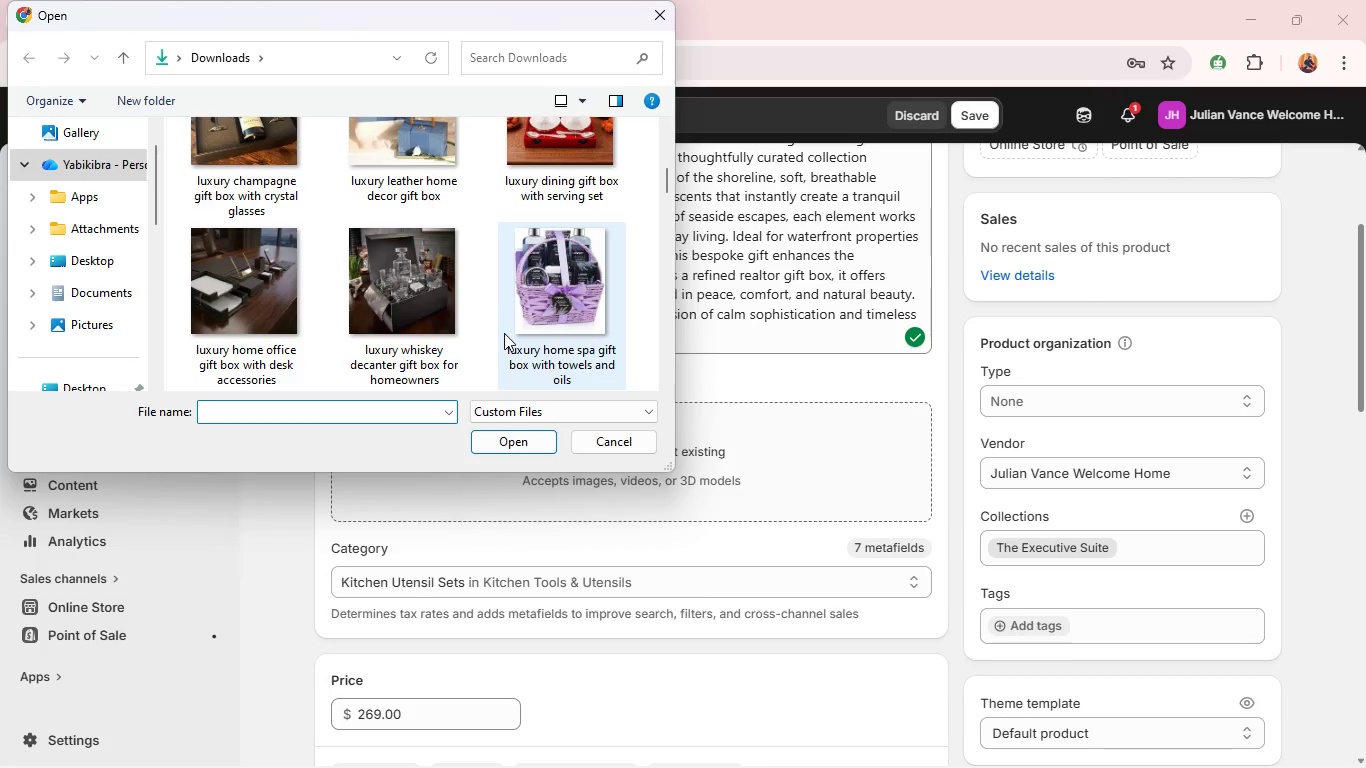 
wait(8.29)
 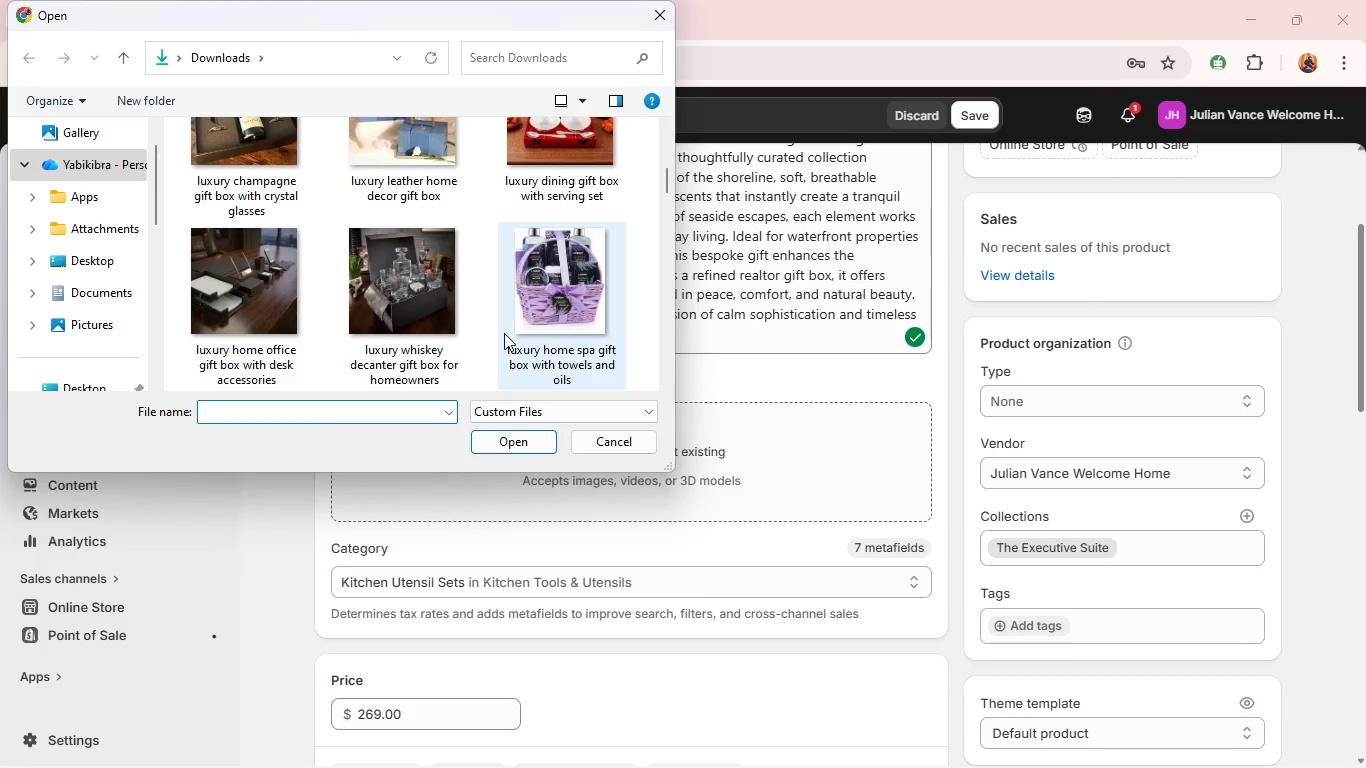 
scroll: coordinate [455, 292], scroll_direction: up, amount: 1.0
 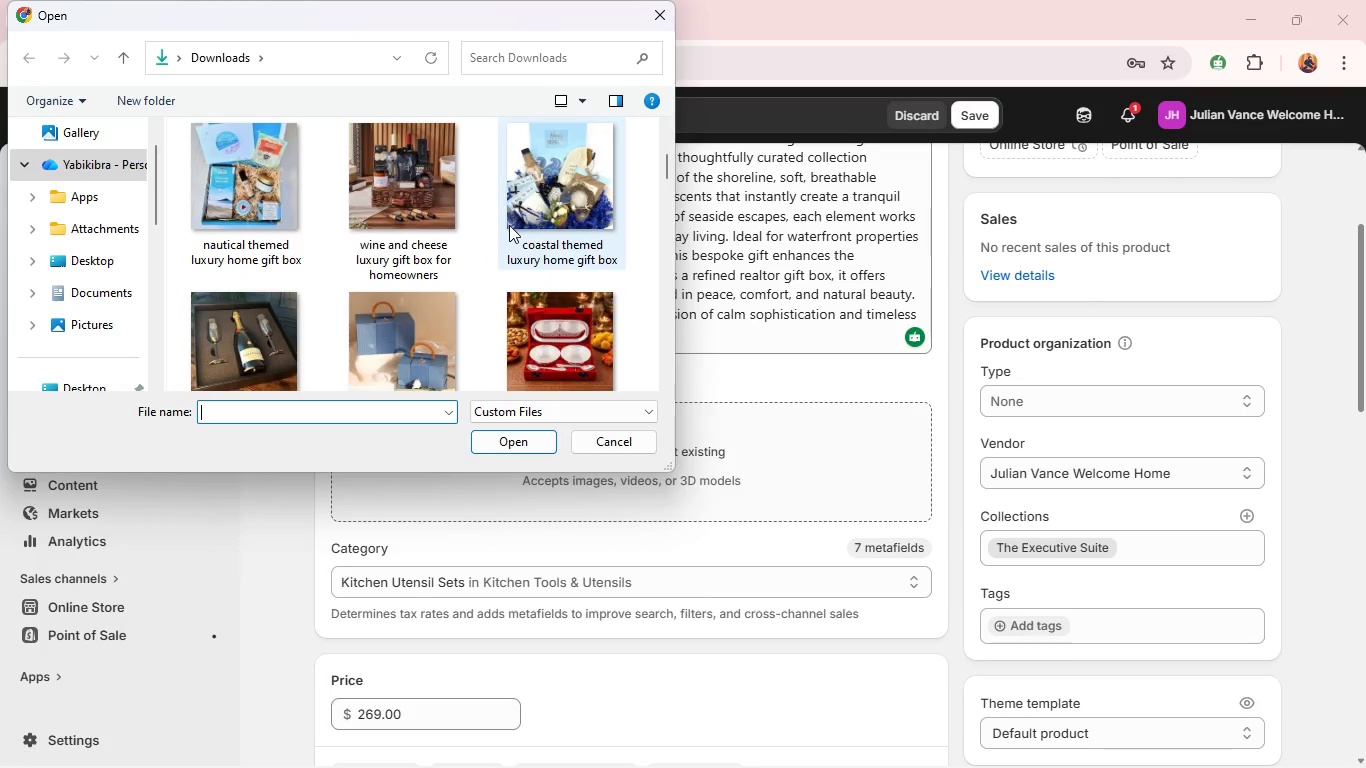 
left_click([511, 224])
 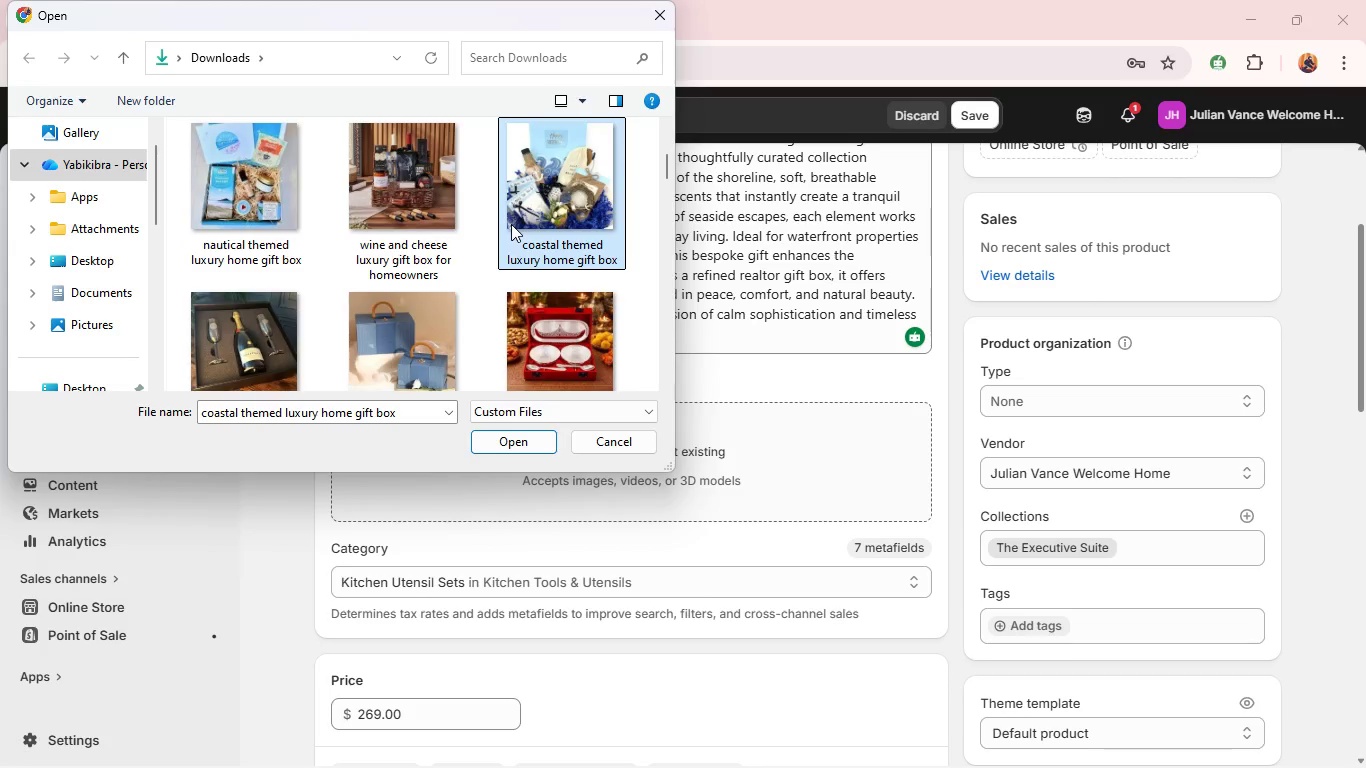 
key(Enter)
 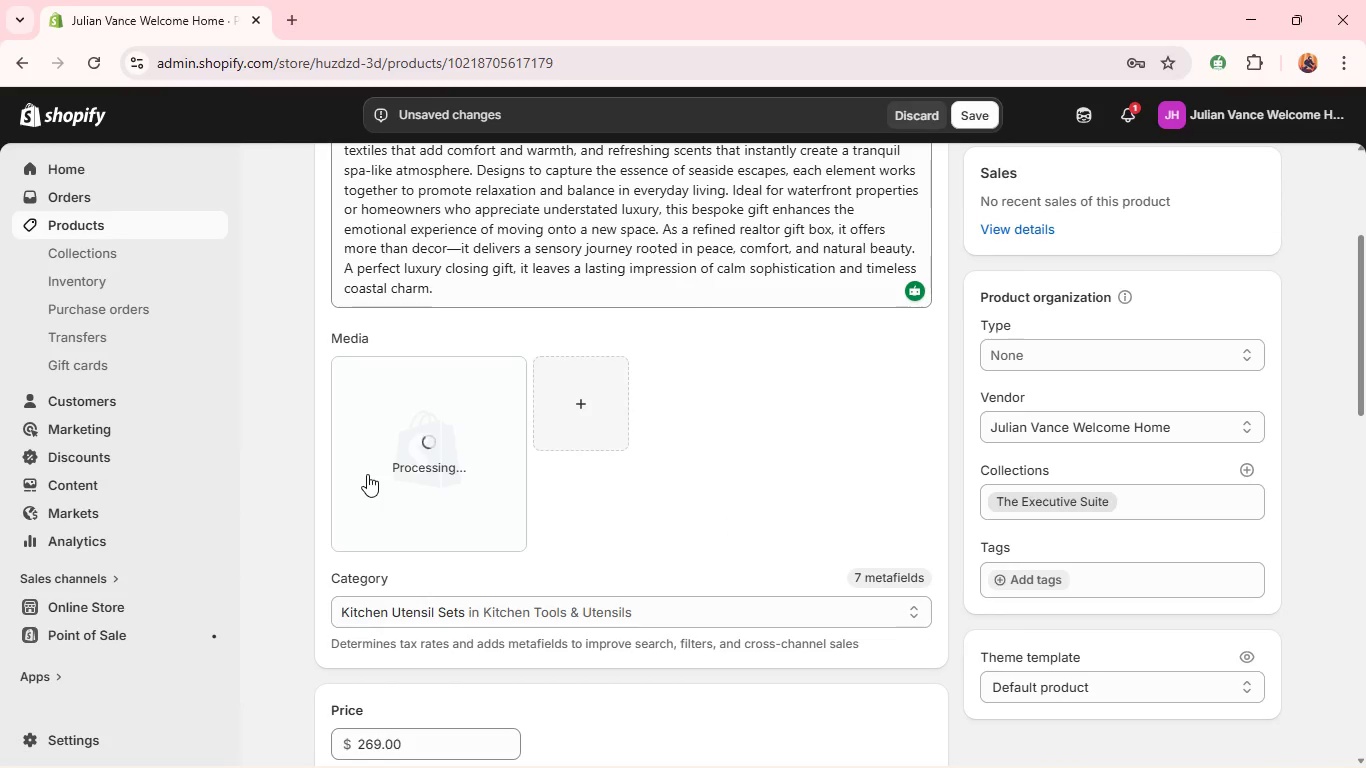 
wait(6.41)
 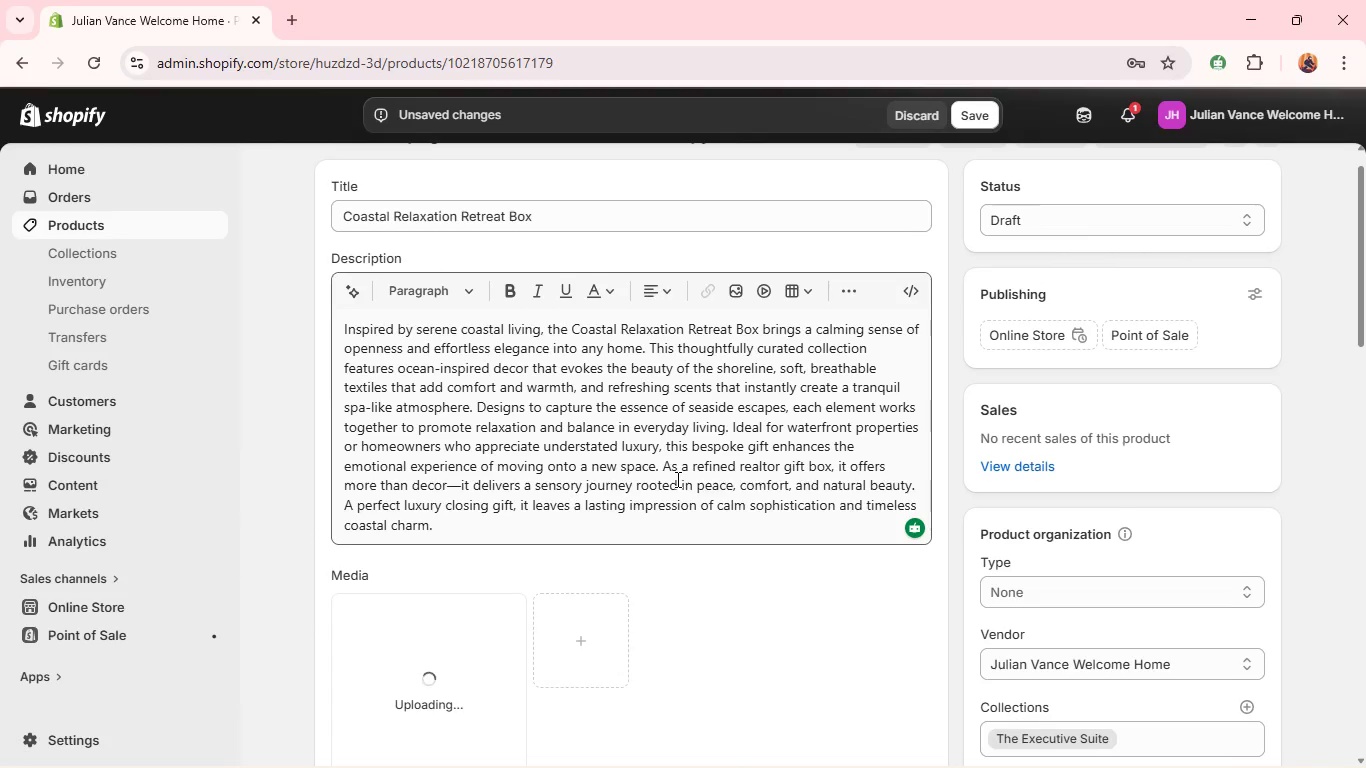 
left_click([402, 470])
 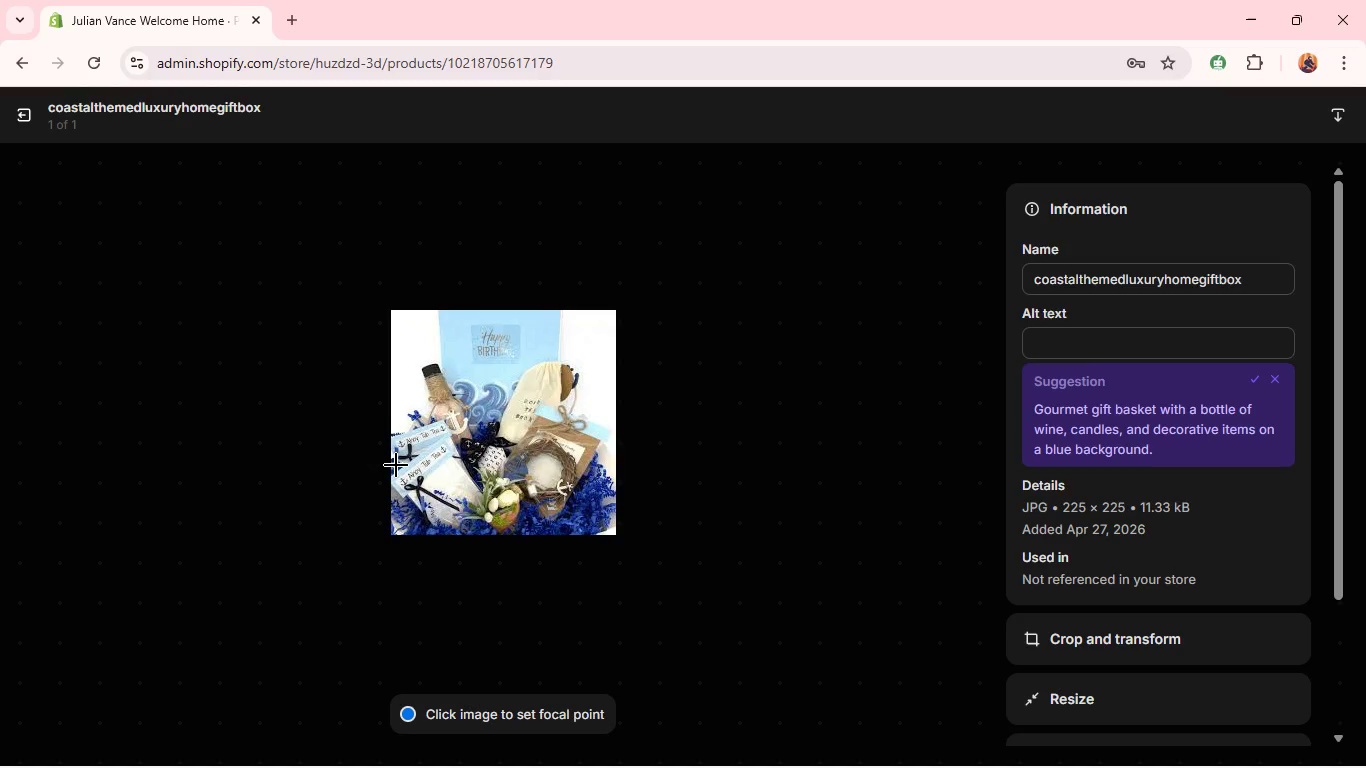 
wait(31.45)
 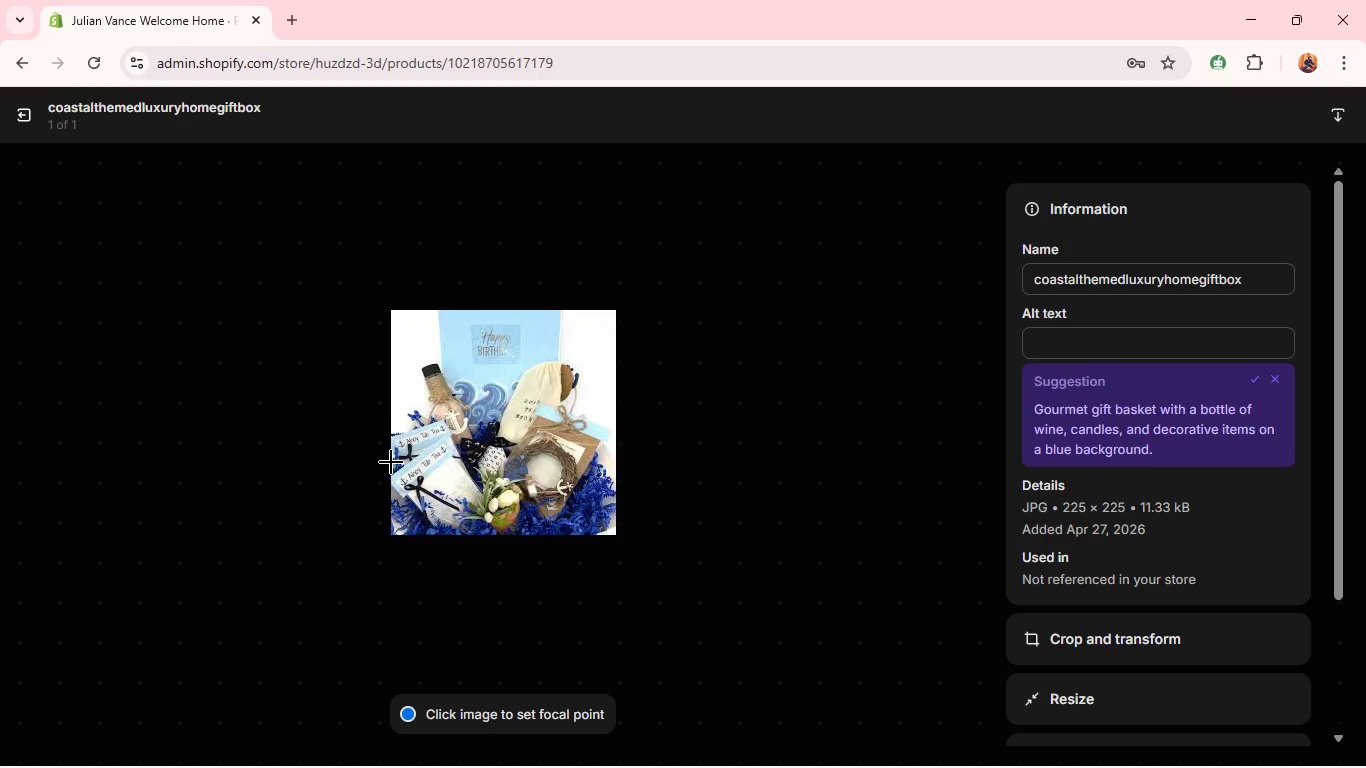 
type(Co)
 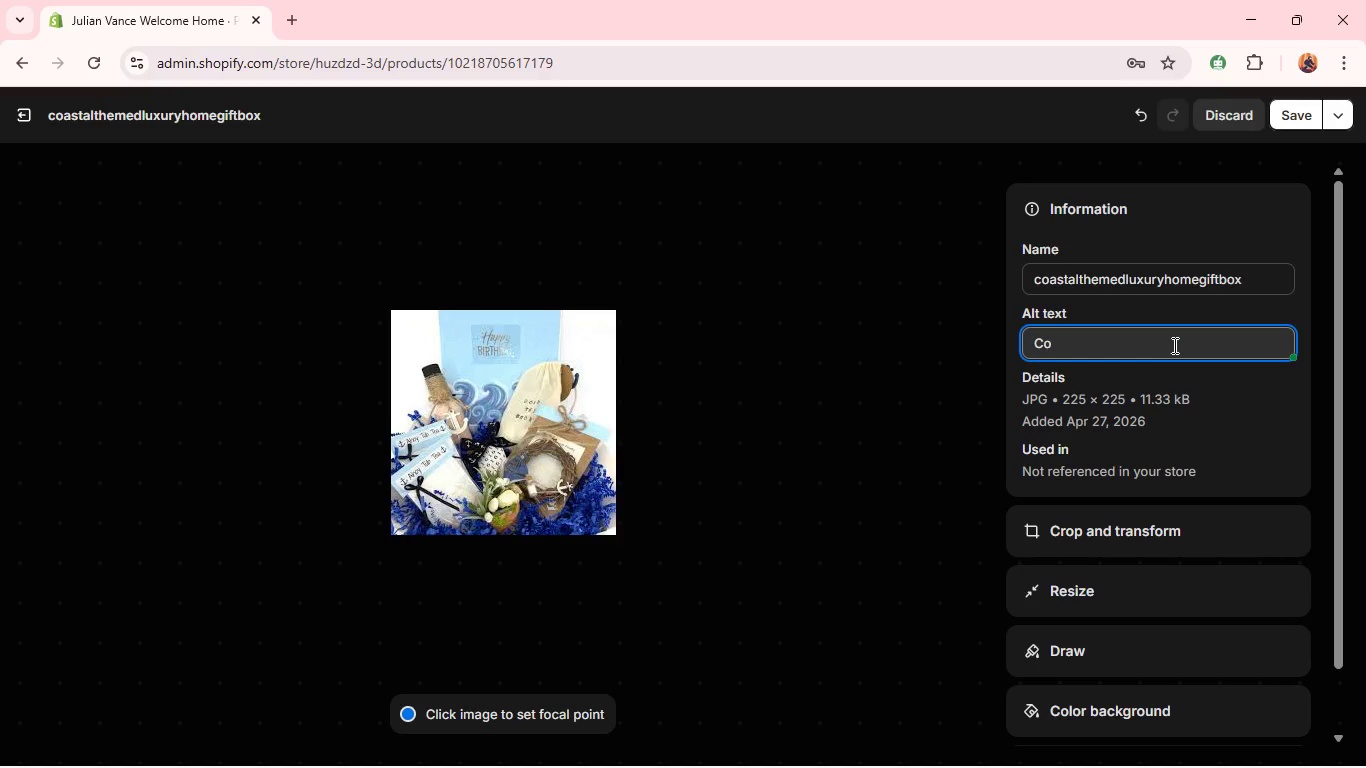 
wait(6.83)
 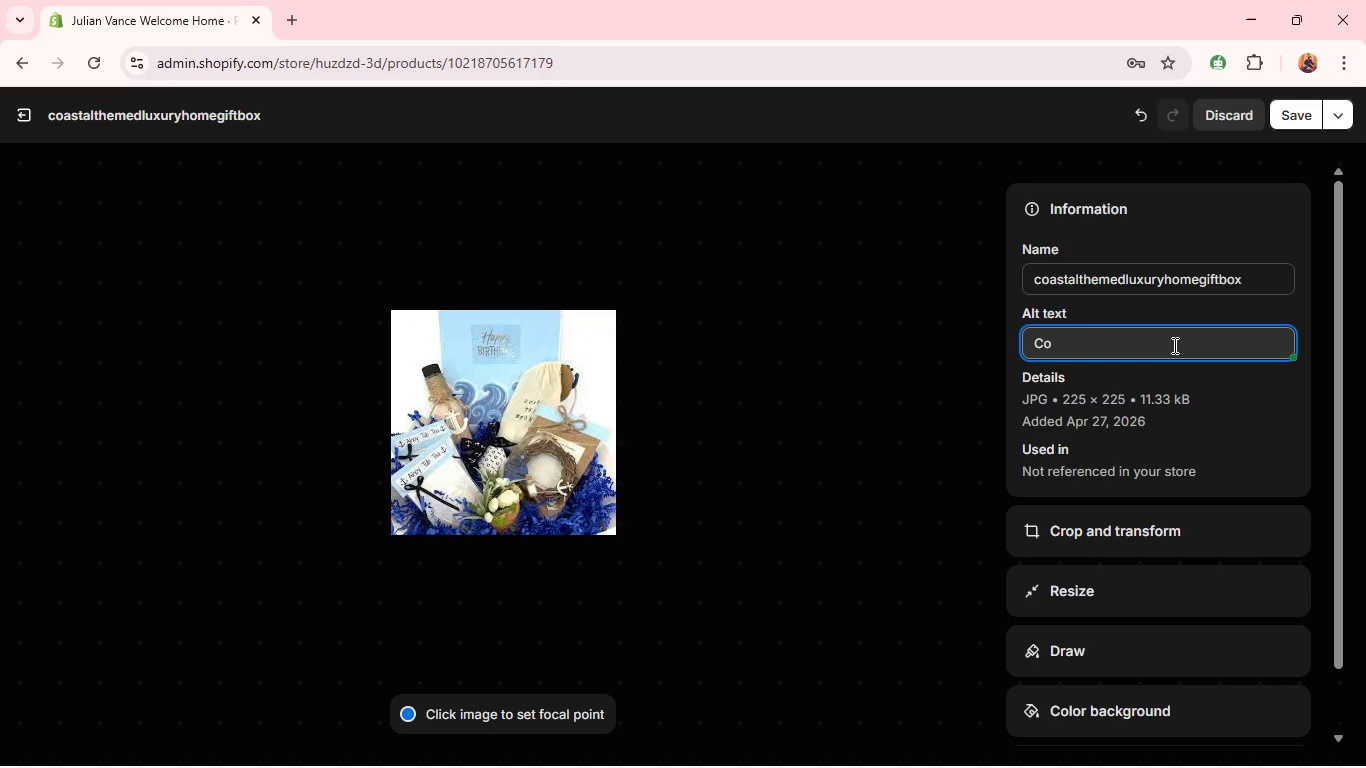 
type(astal themed luxury home gift box )
 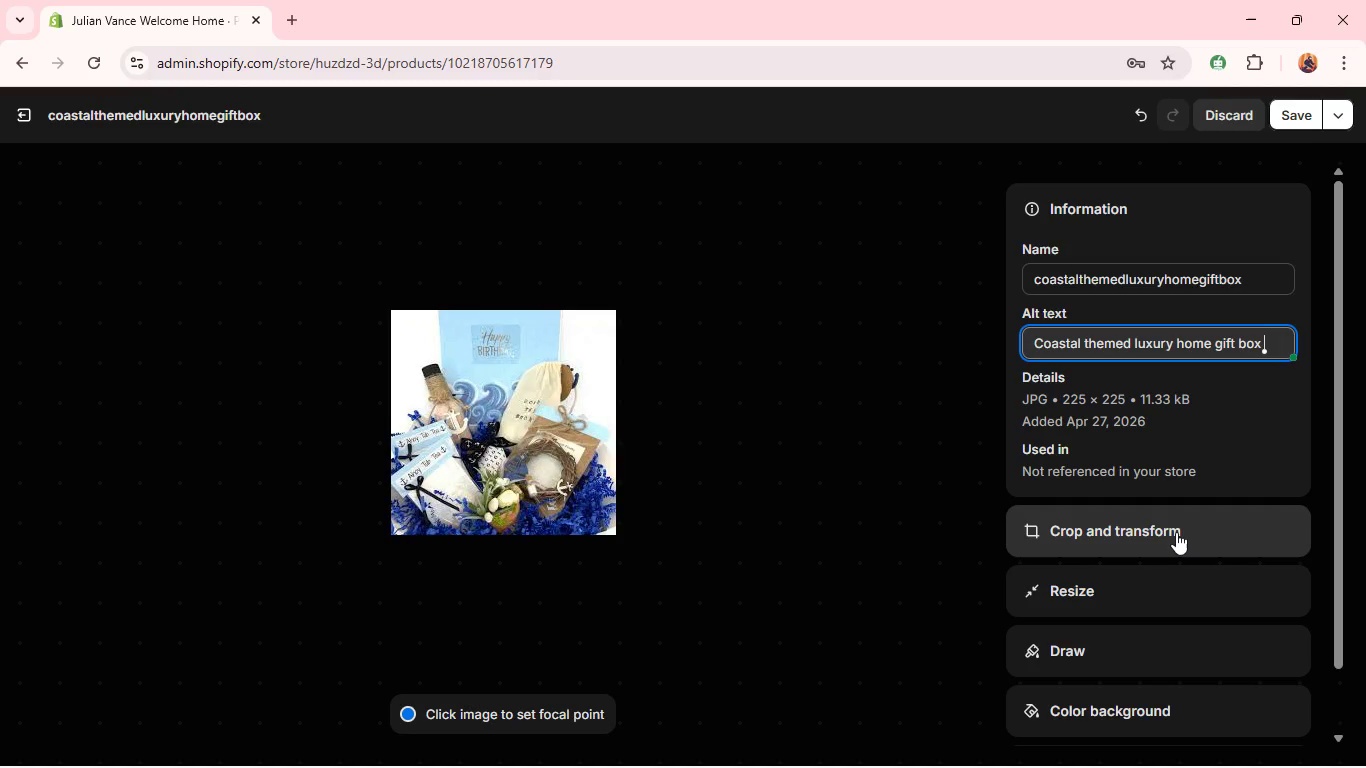 
left_click([1176, 532])
 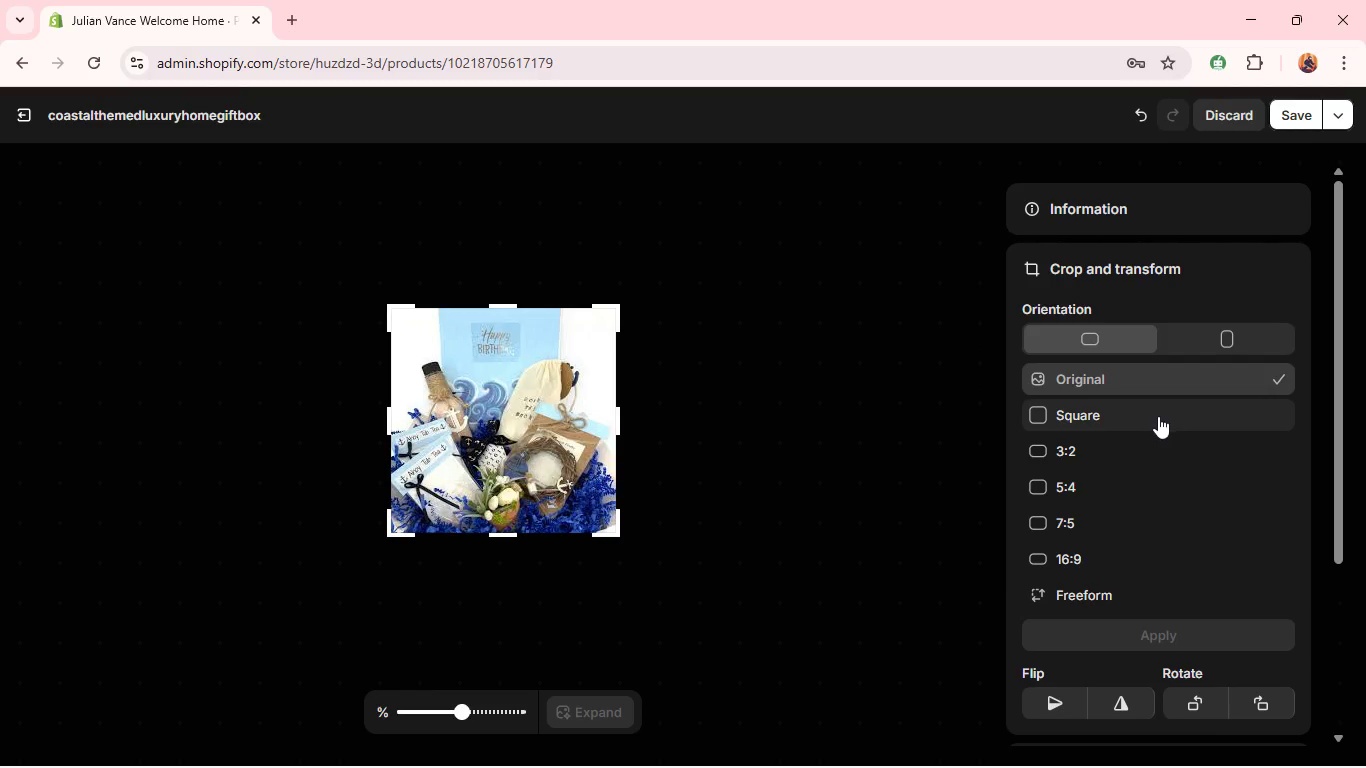 
left_click([1158, 416])
 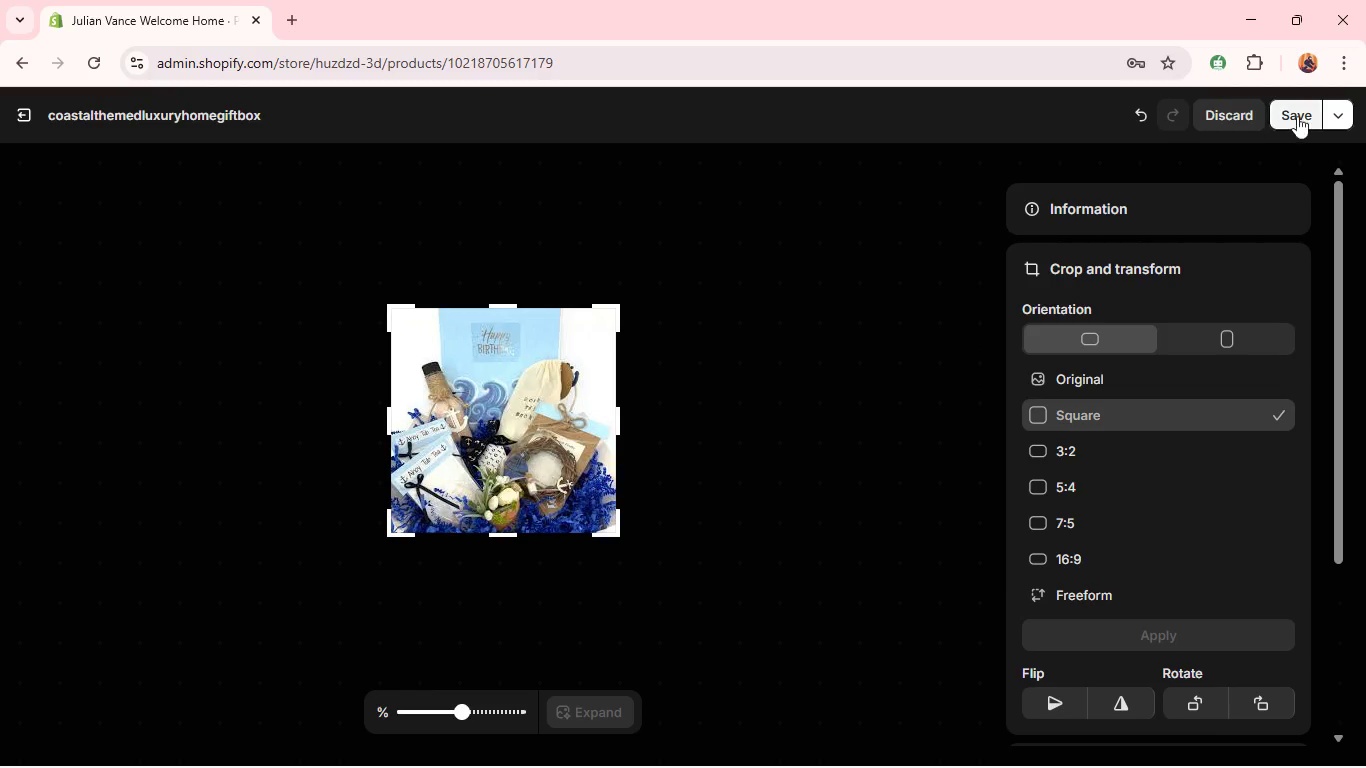 
left_click([1301, 110])
 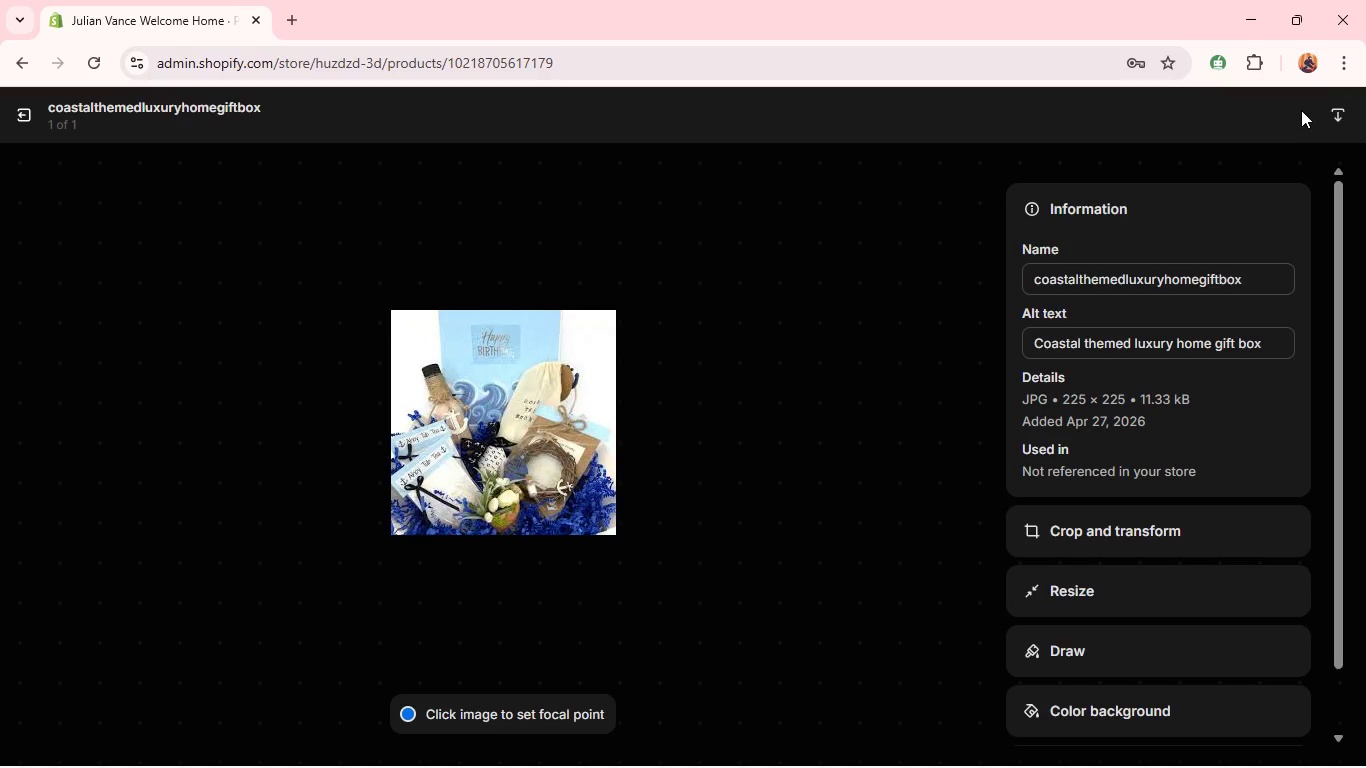 
wait(8.52)
 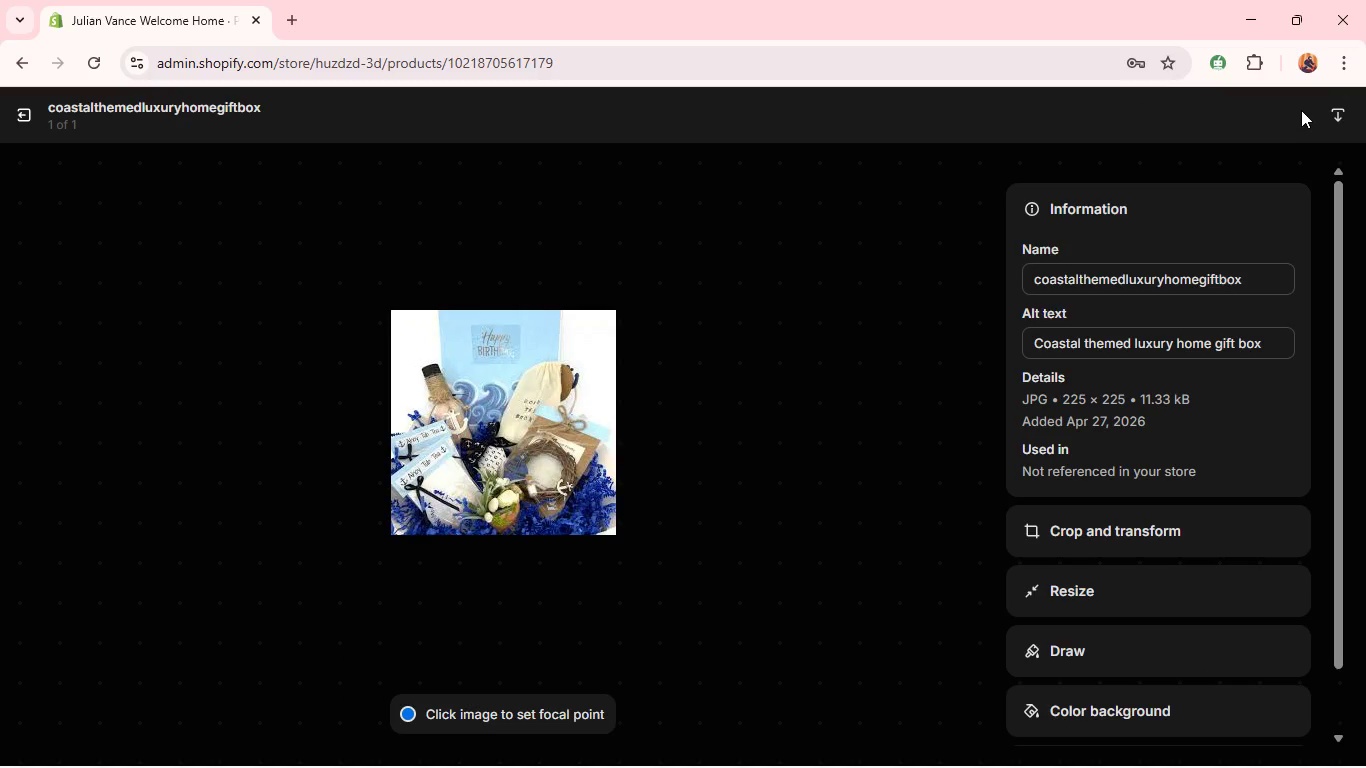 
left_click([29, 120])
 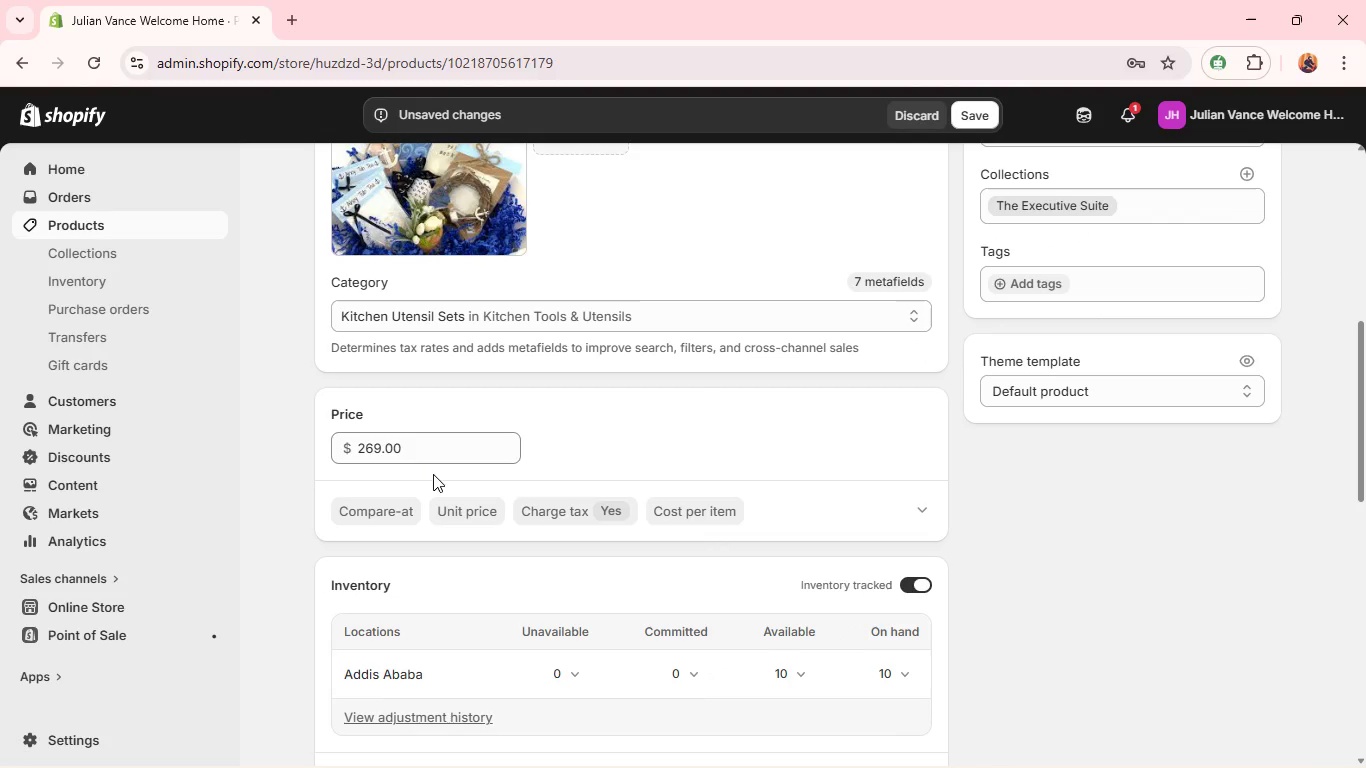 
double_click([432, 460])
 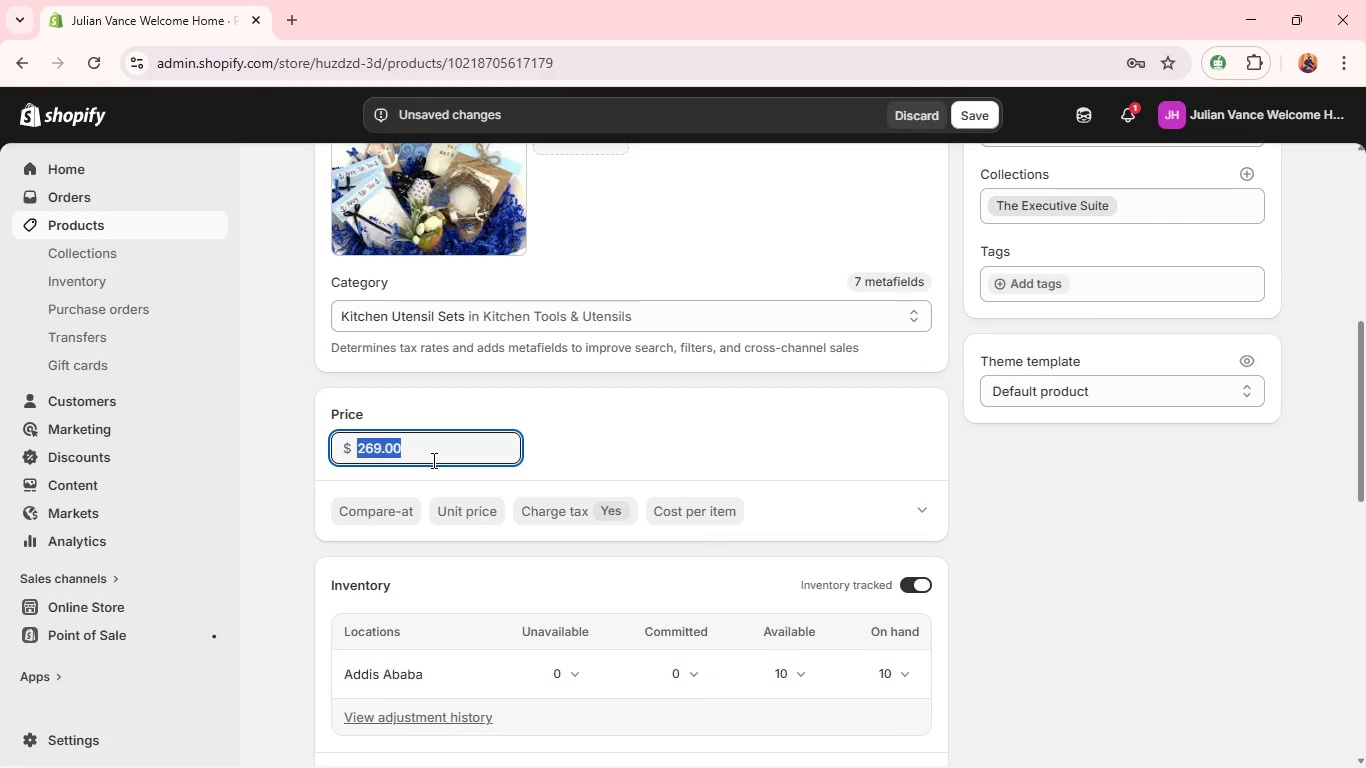 
triple_click([432, 460])
 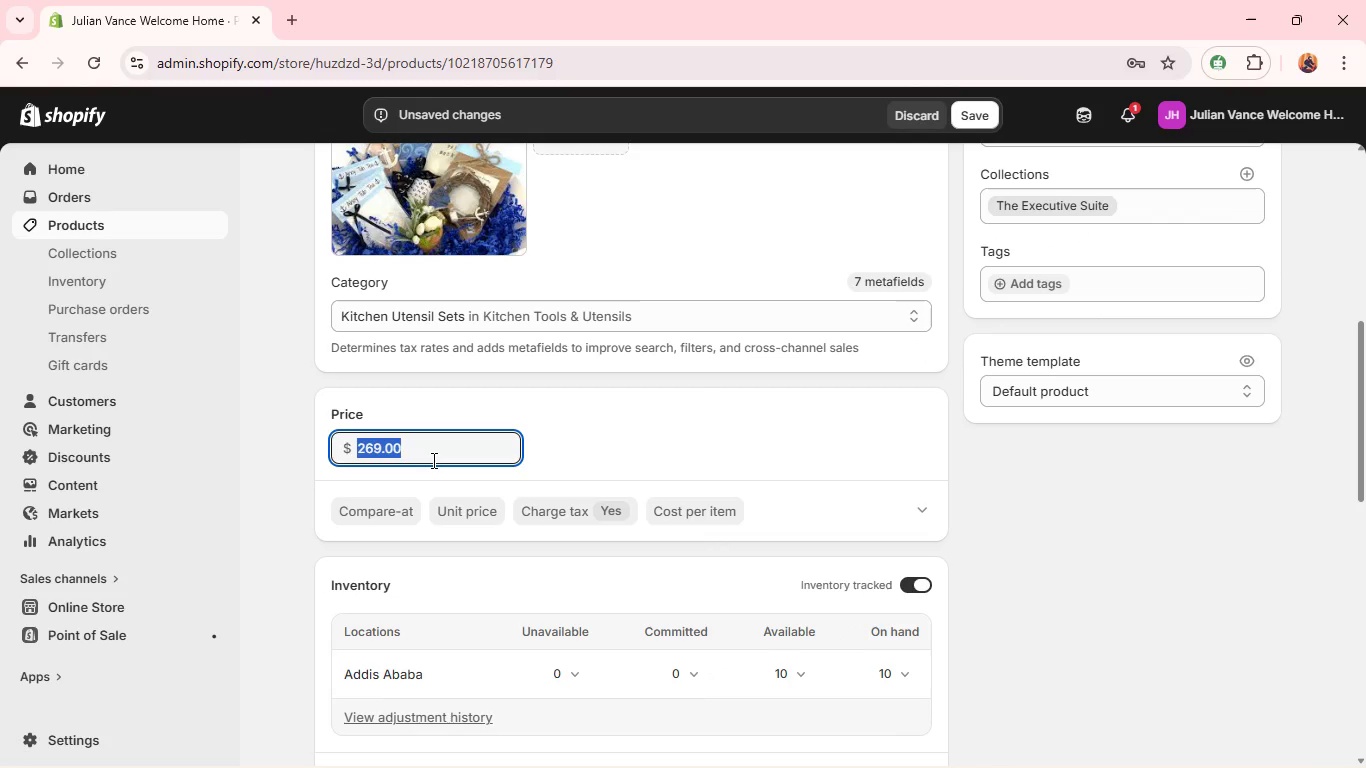 
triple_click([432, 460])
 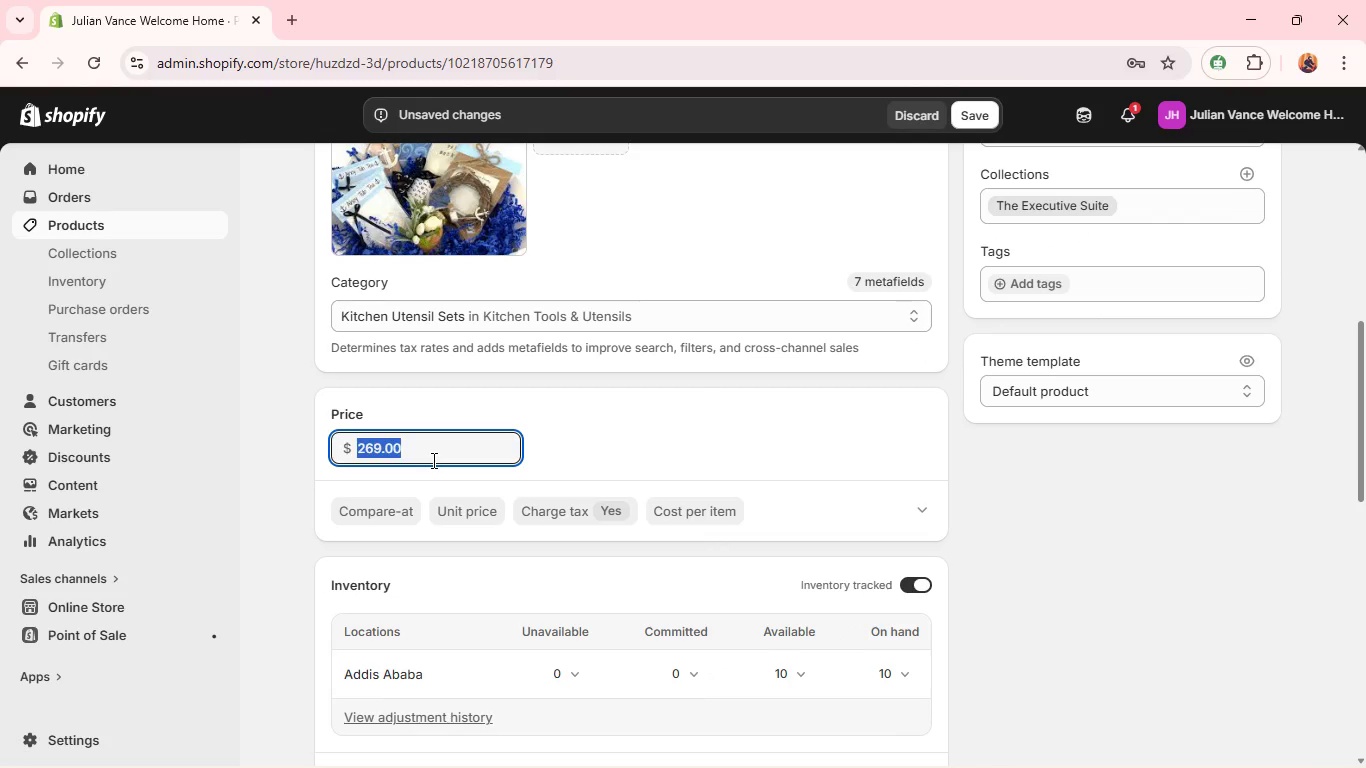 
key(Backspace)
type(179)
 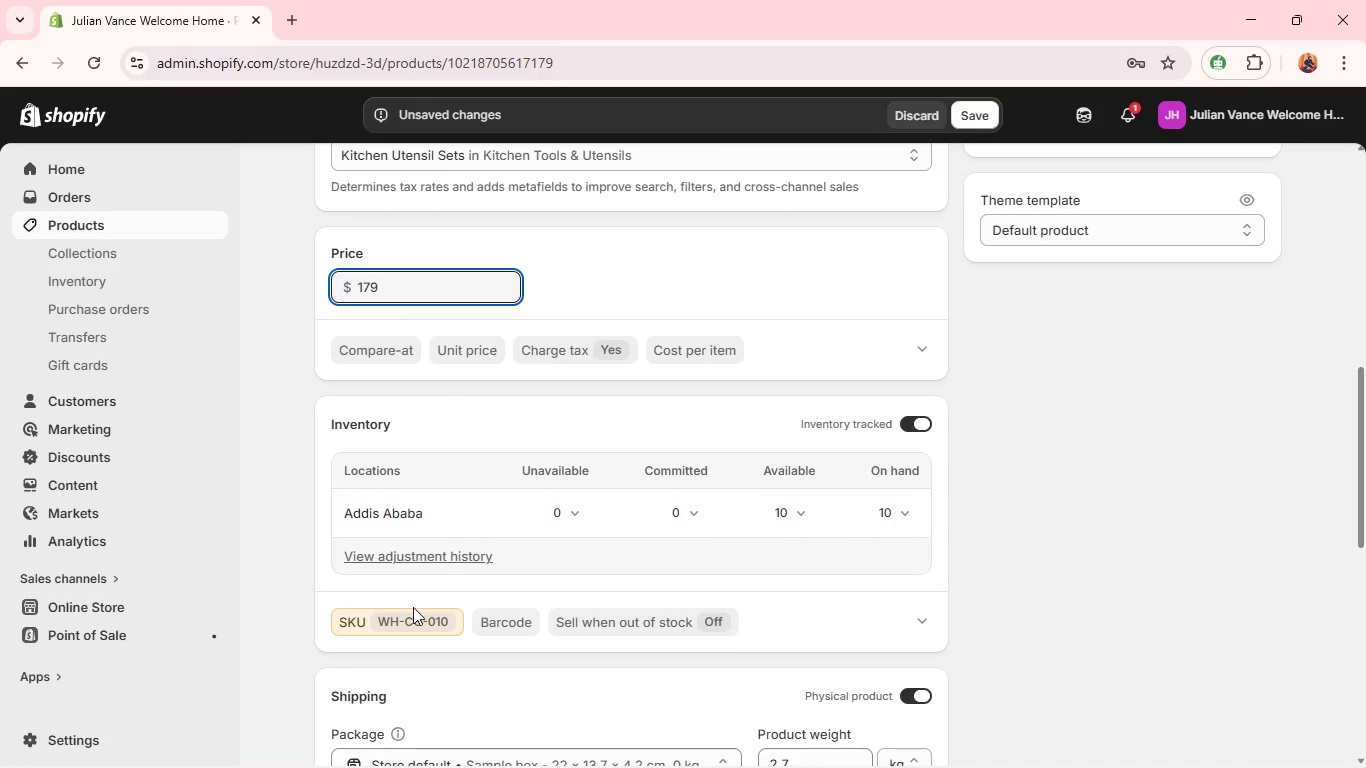 
left_click([413, 612])
 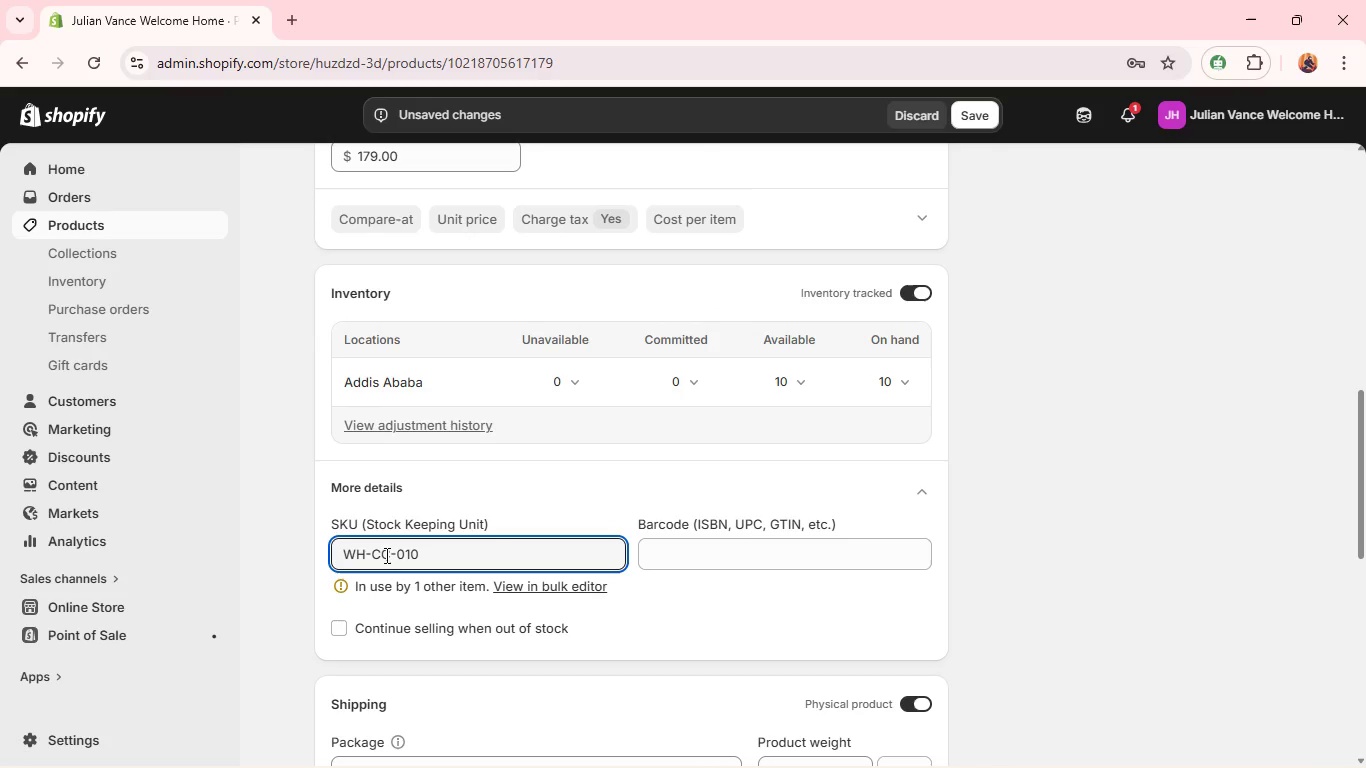 
left_click([389, 547])
 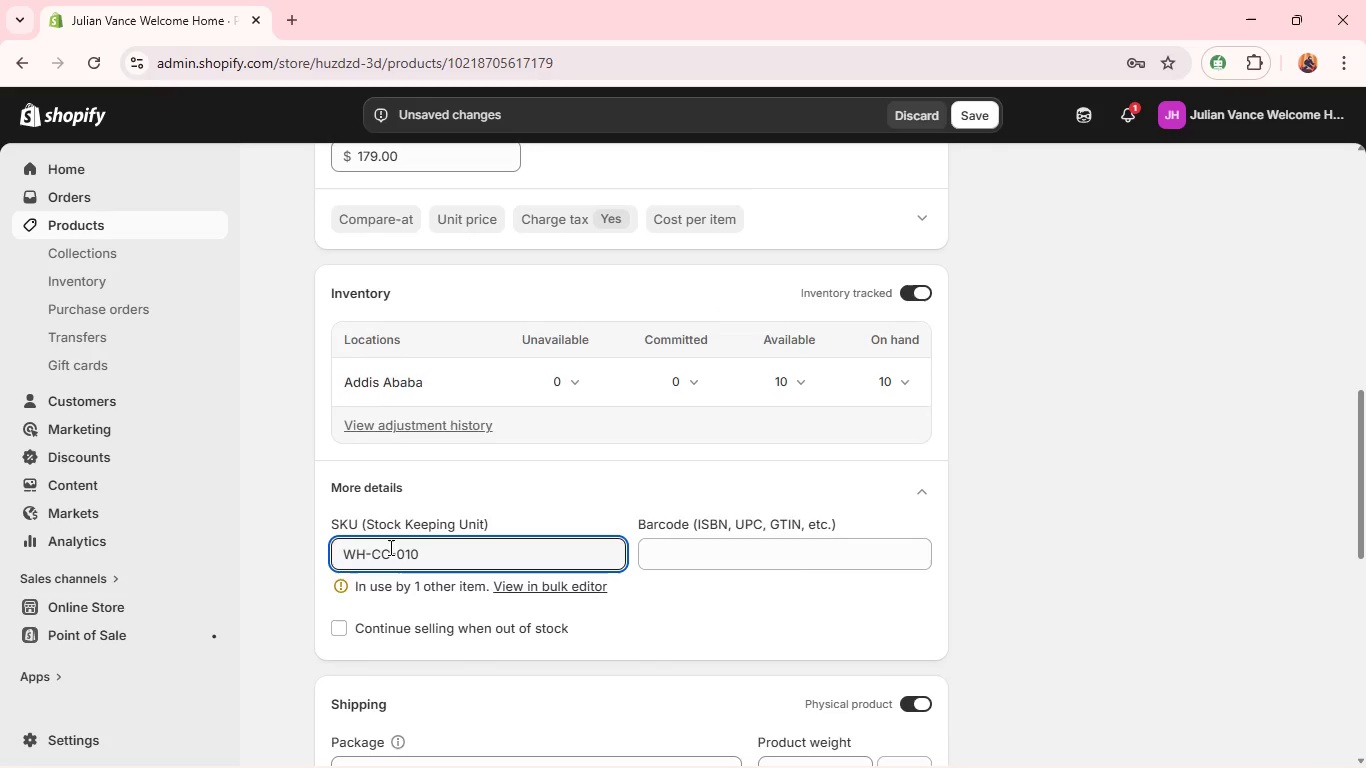 
key(Backspace)
type(RR)
 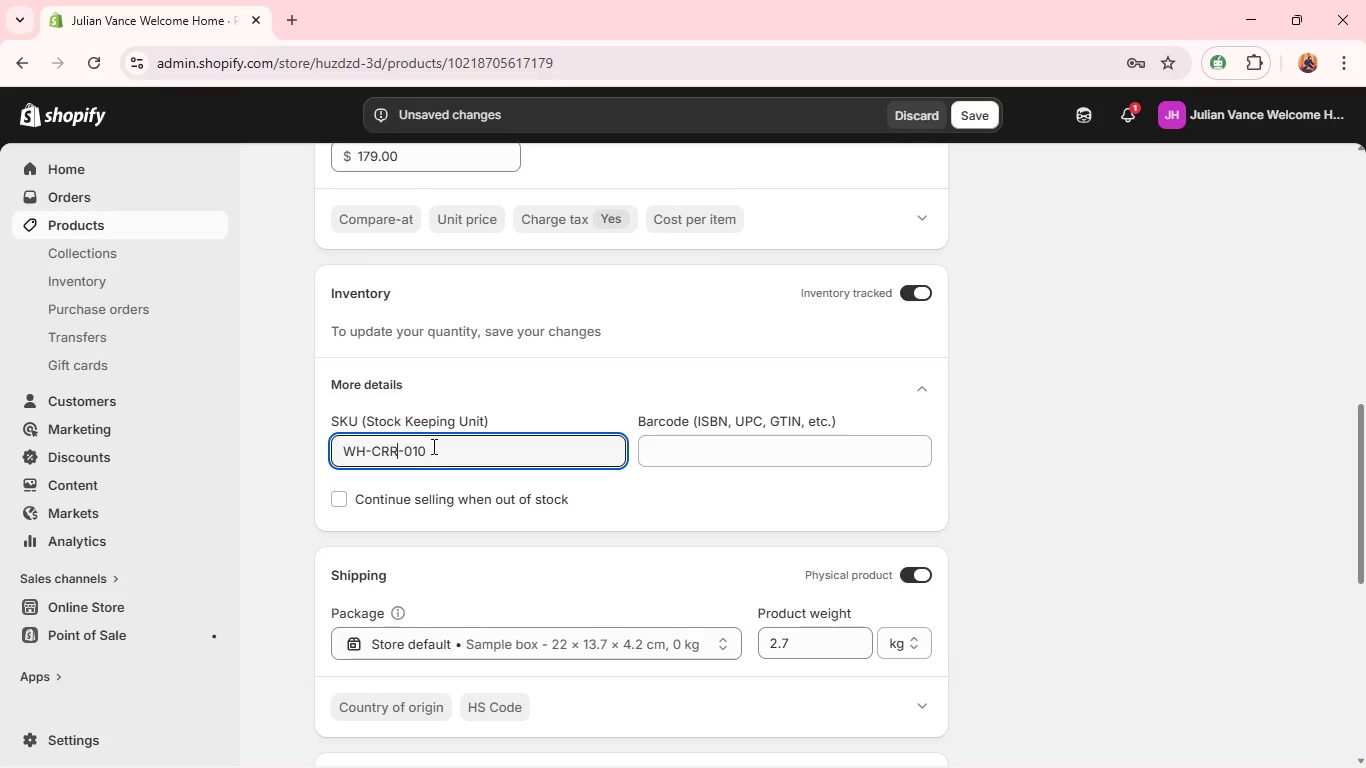 
left_click([434, 445])
 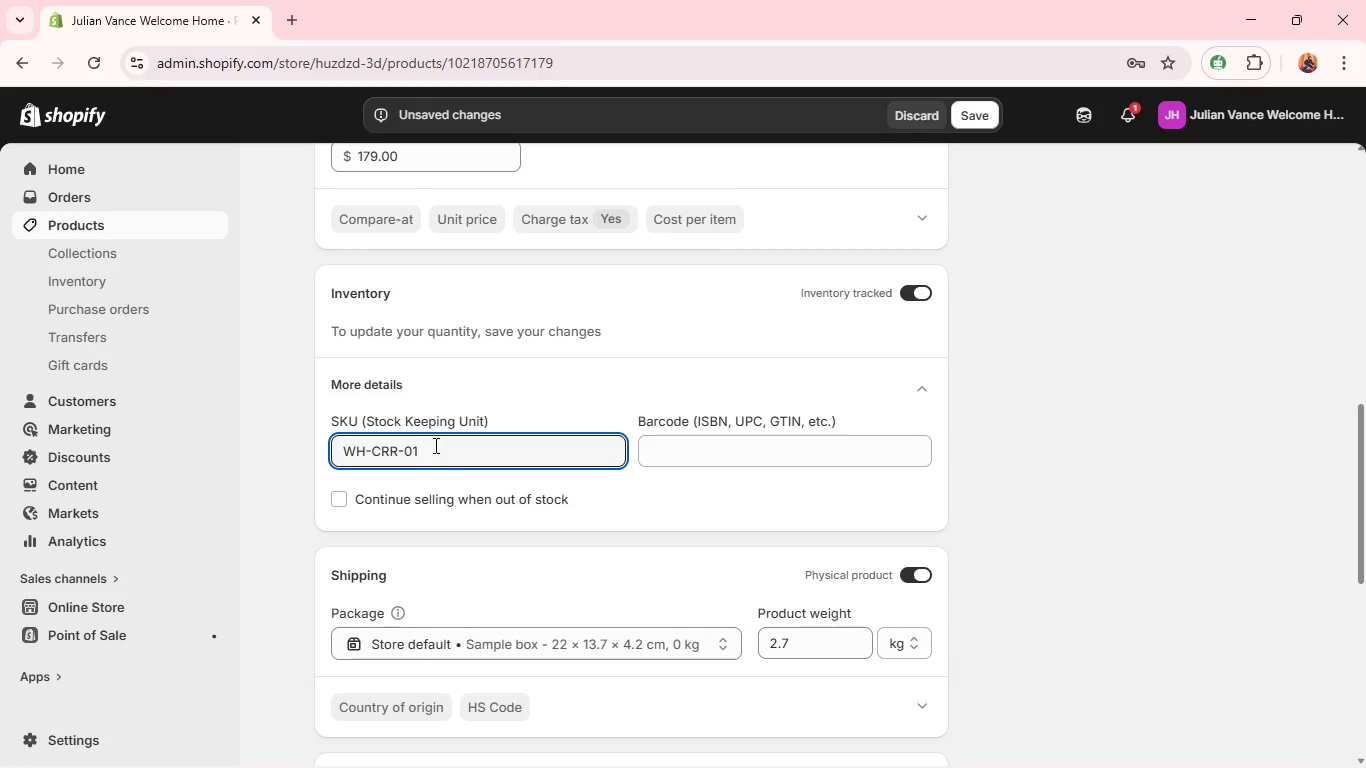 
key(Backspace)
 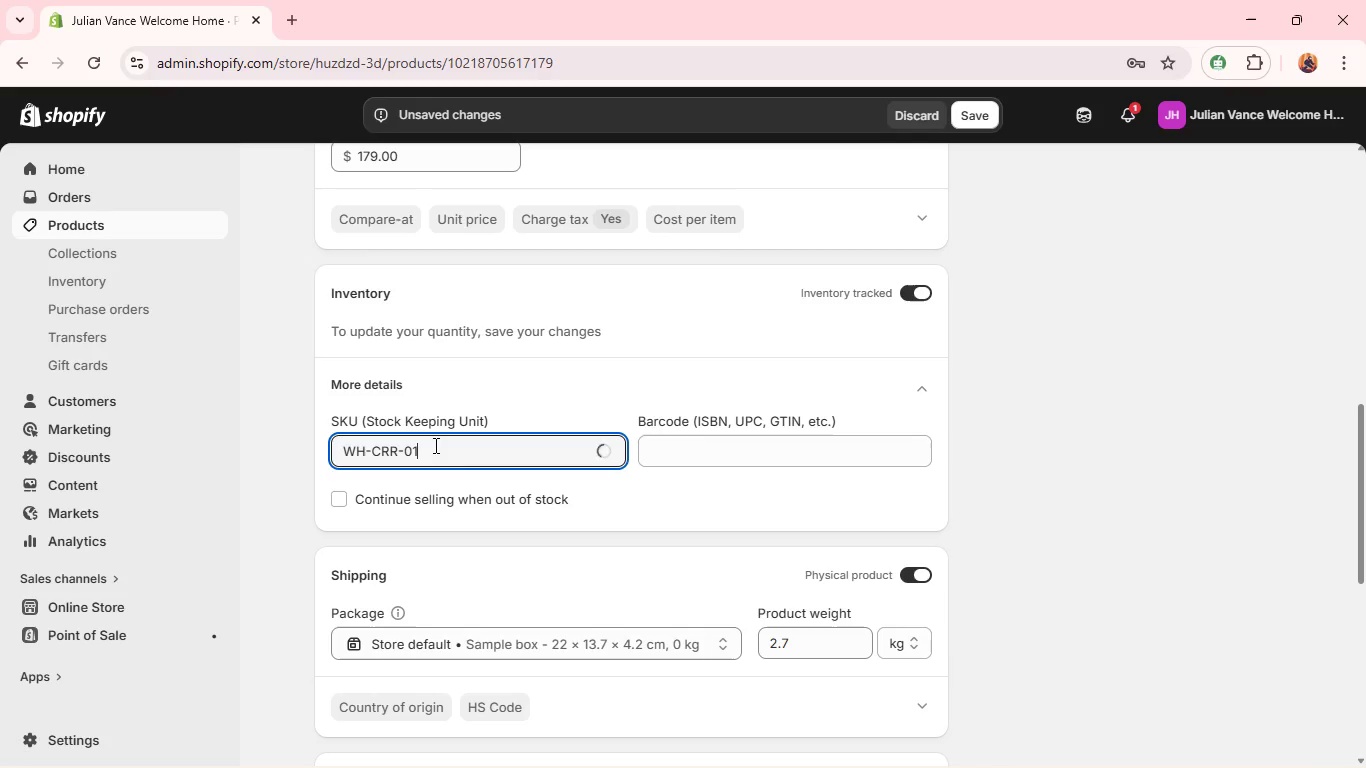 
key(1)
 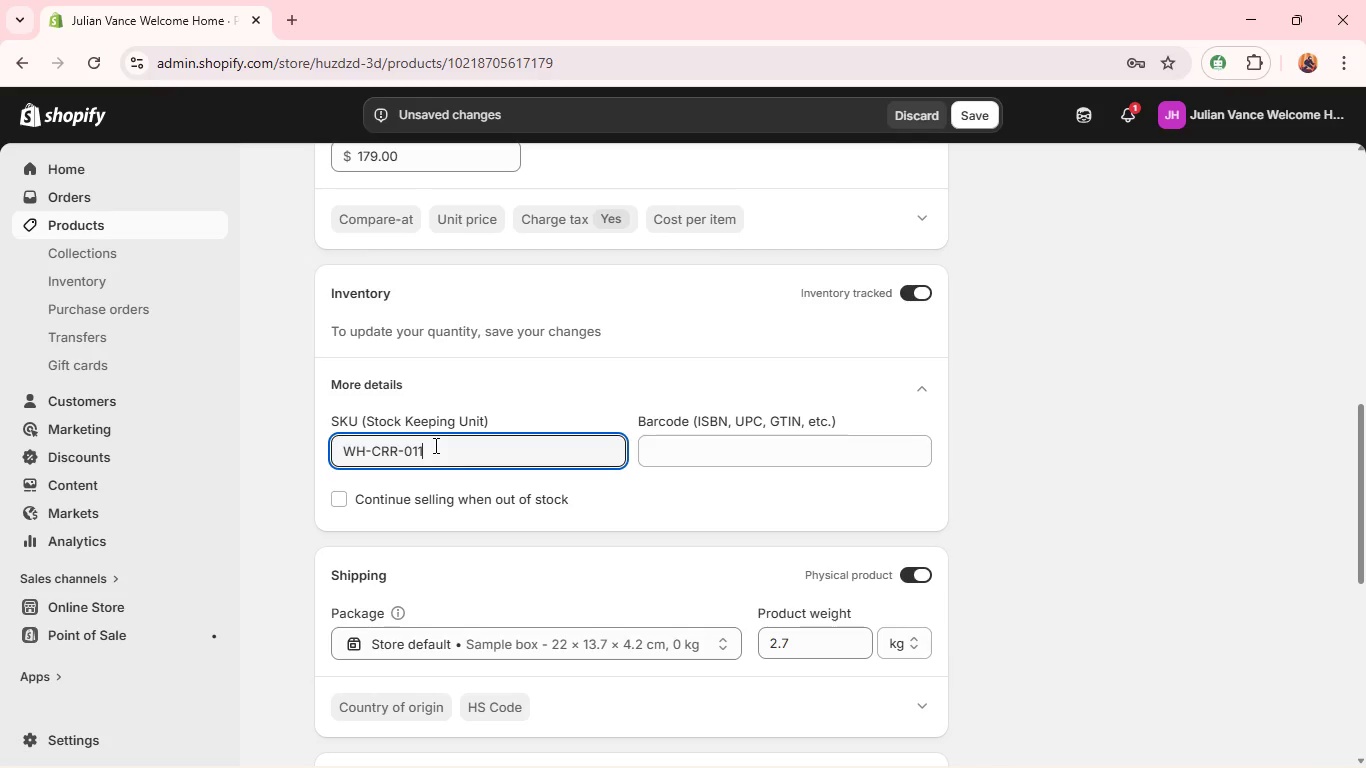 
key(CapsLock)
 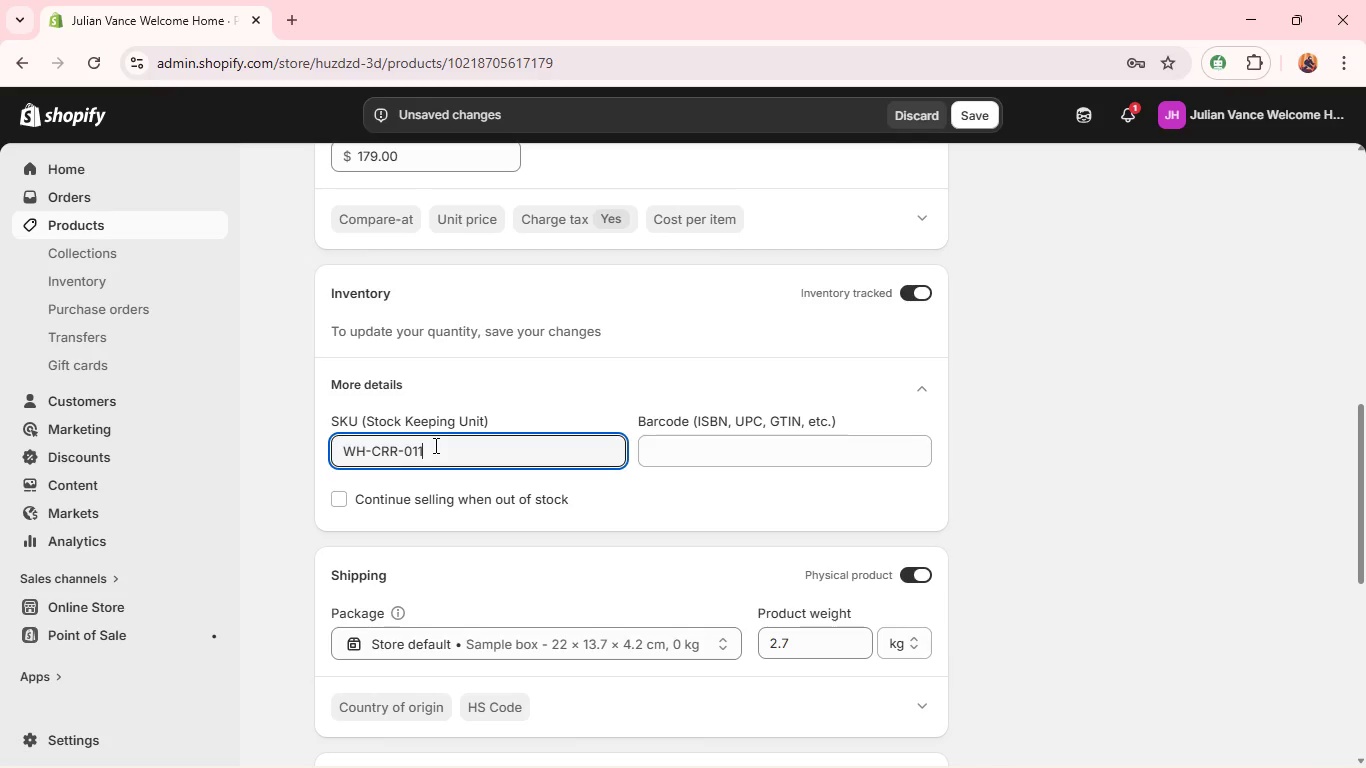 
wait(12.16)
 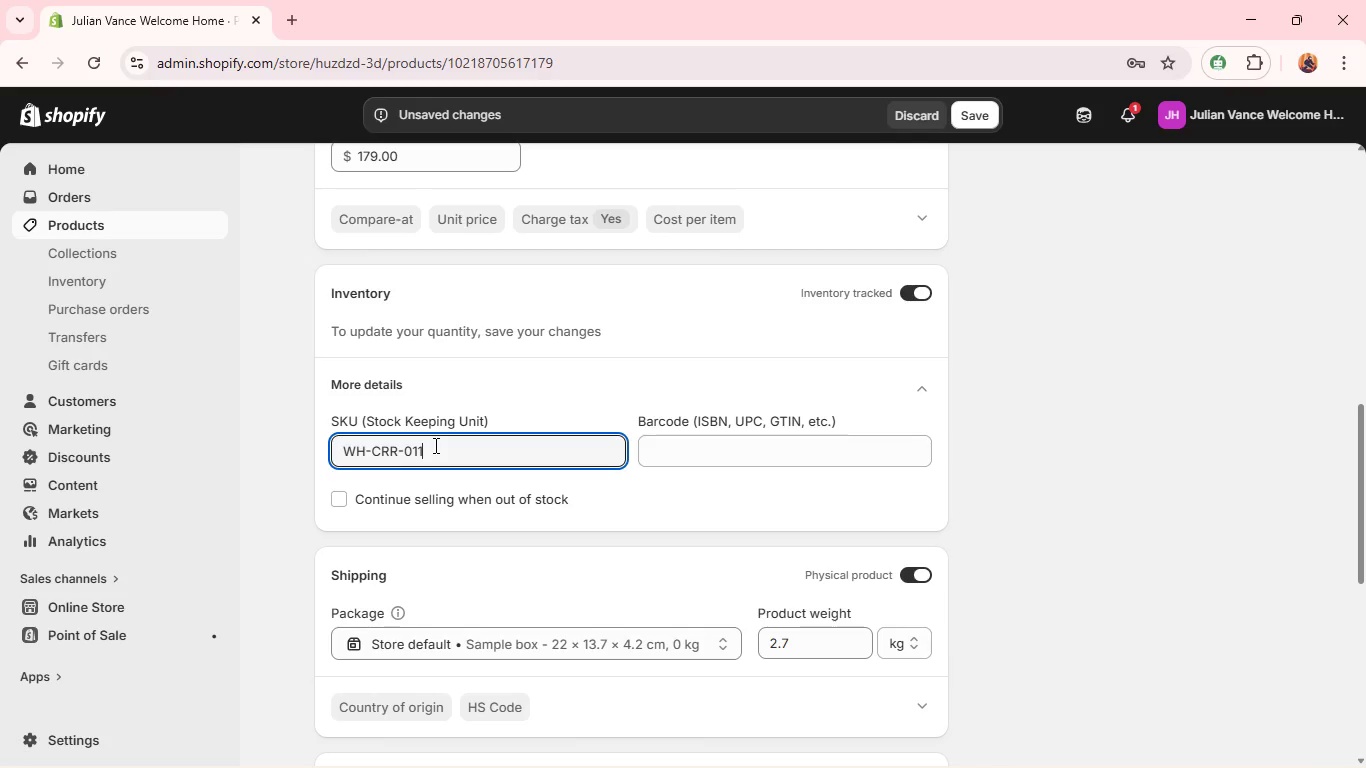 
left_click([910, 579])
 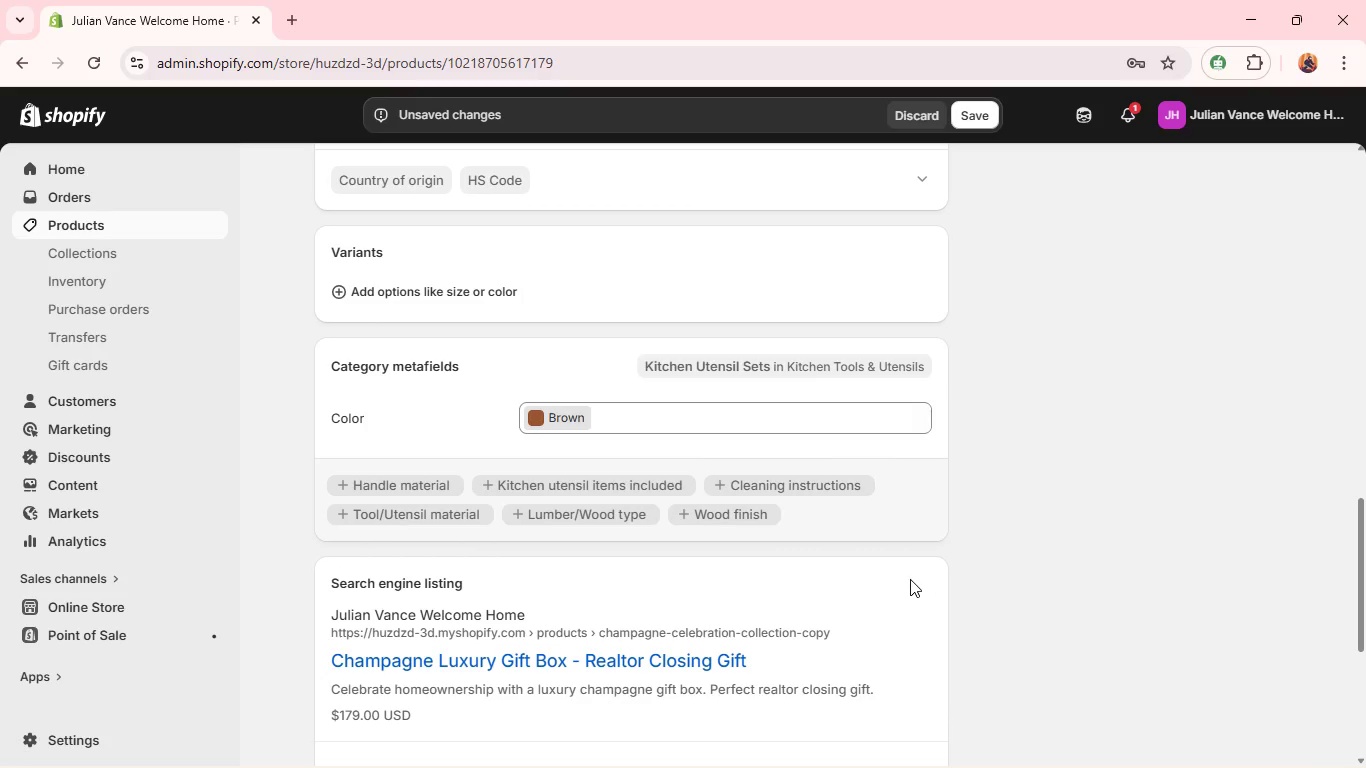 
wait(10.75)
 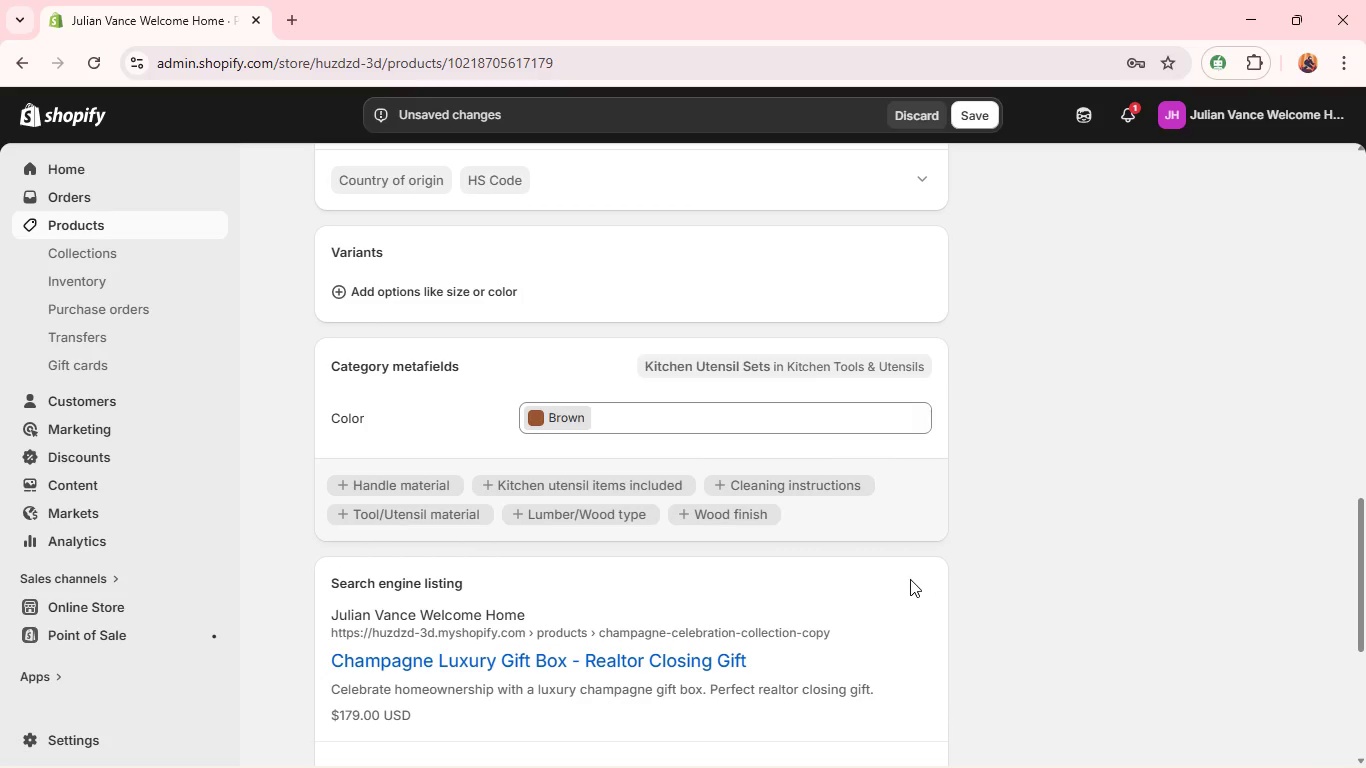 
double_click([858, 672])
 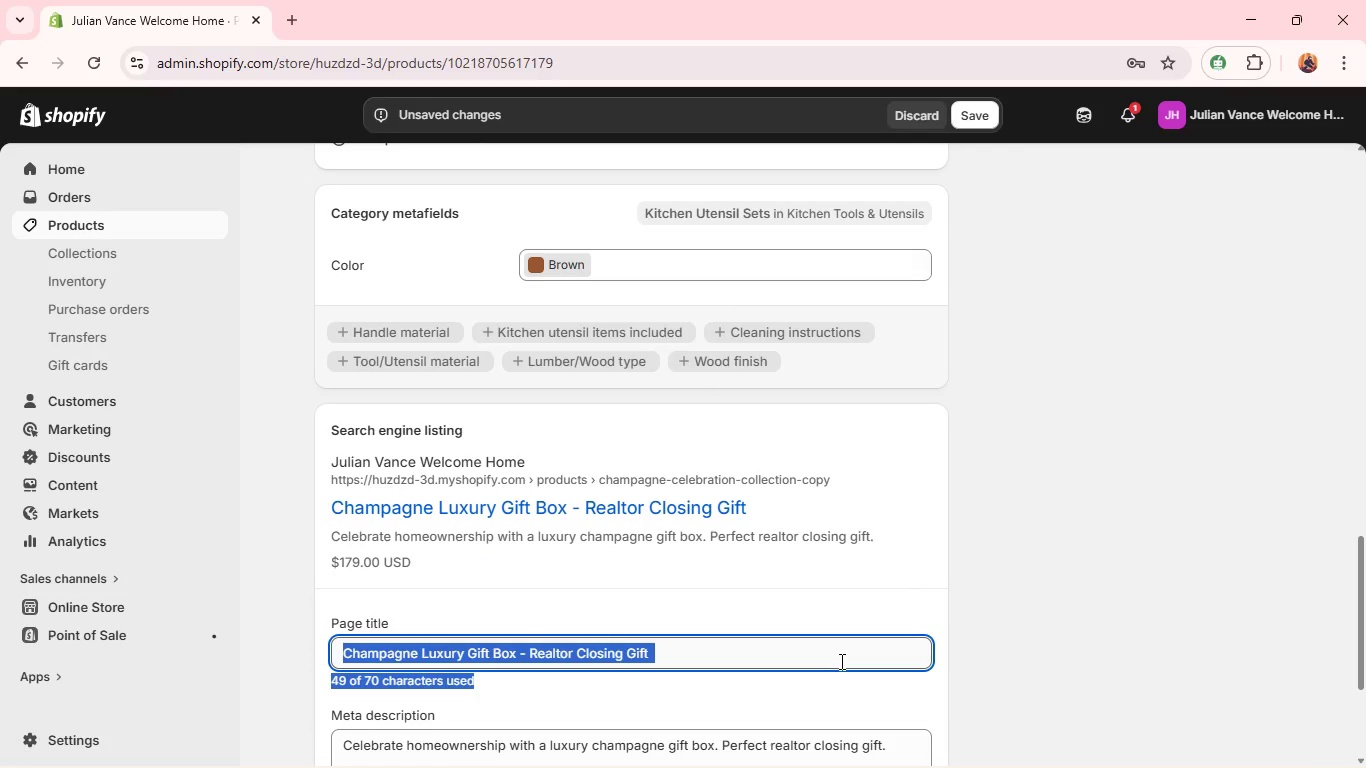 
double_click([840, 661])
 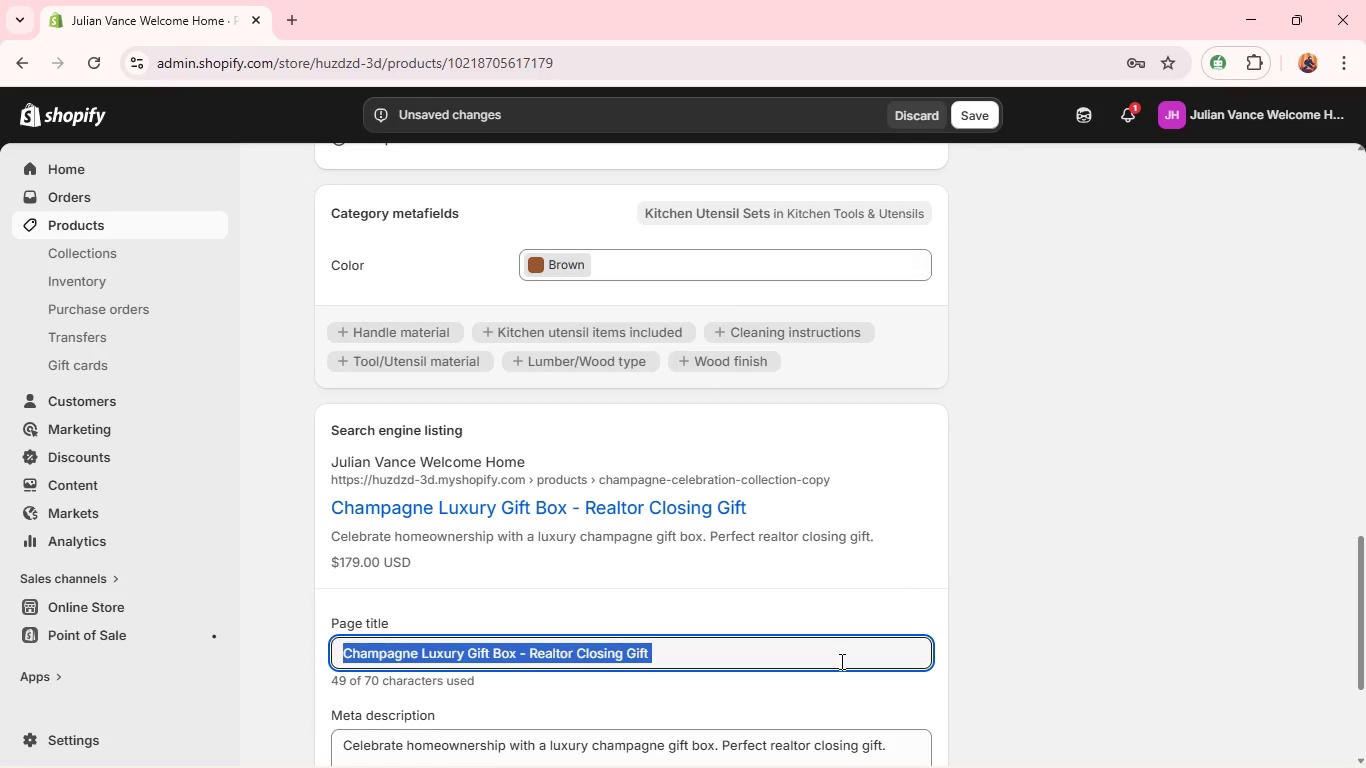 
triple_click([840, 661])
 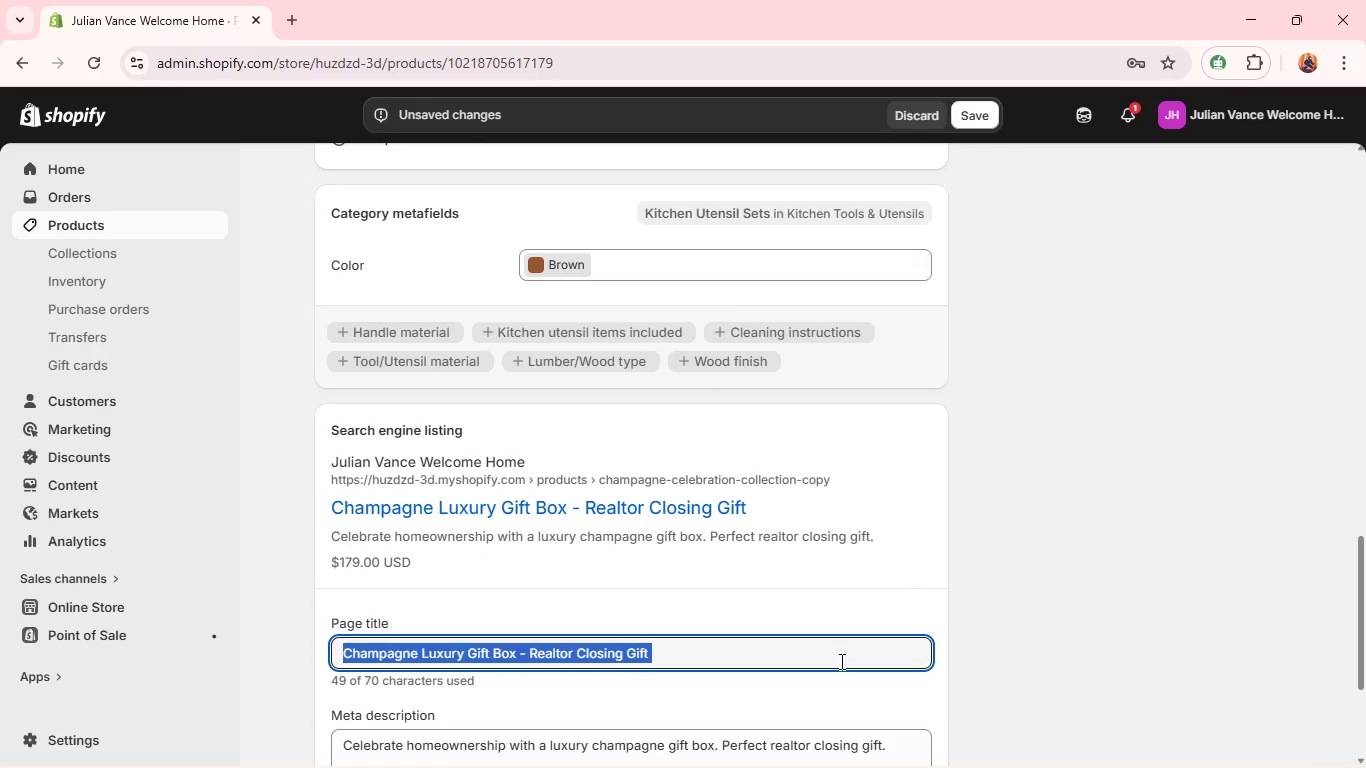 
triple_click([840, 661])
 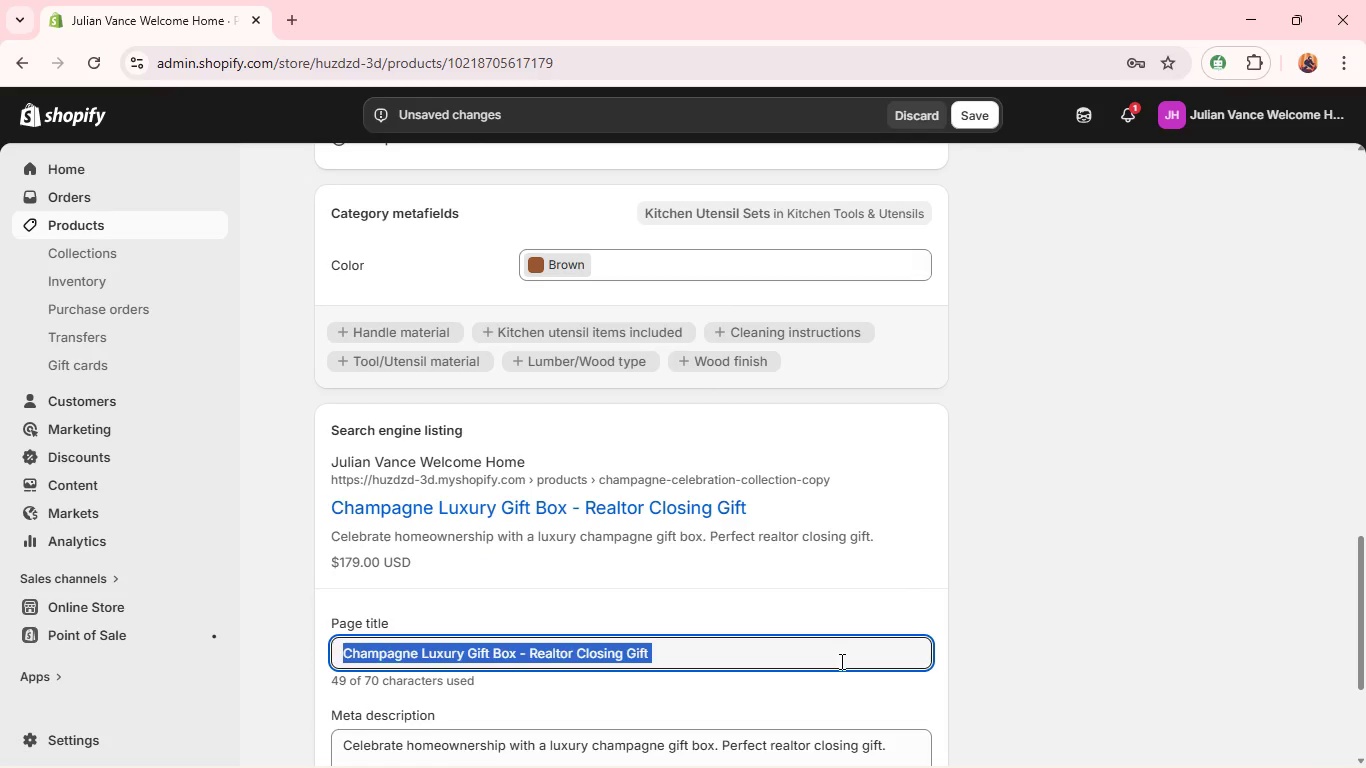 
key(Backspace)
 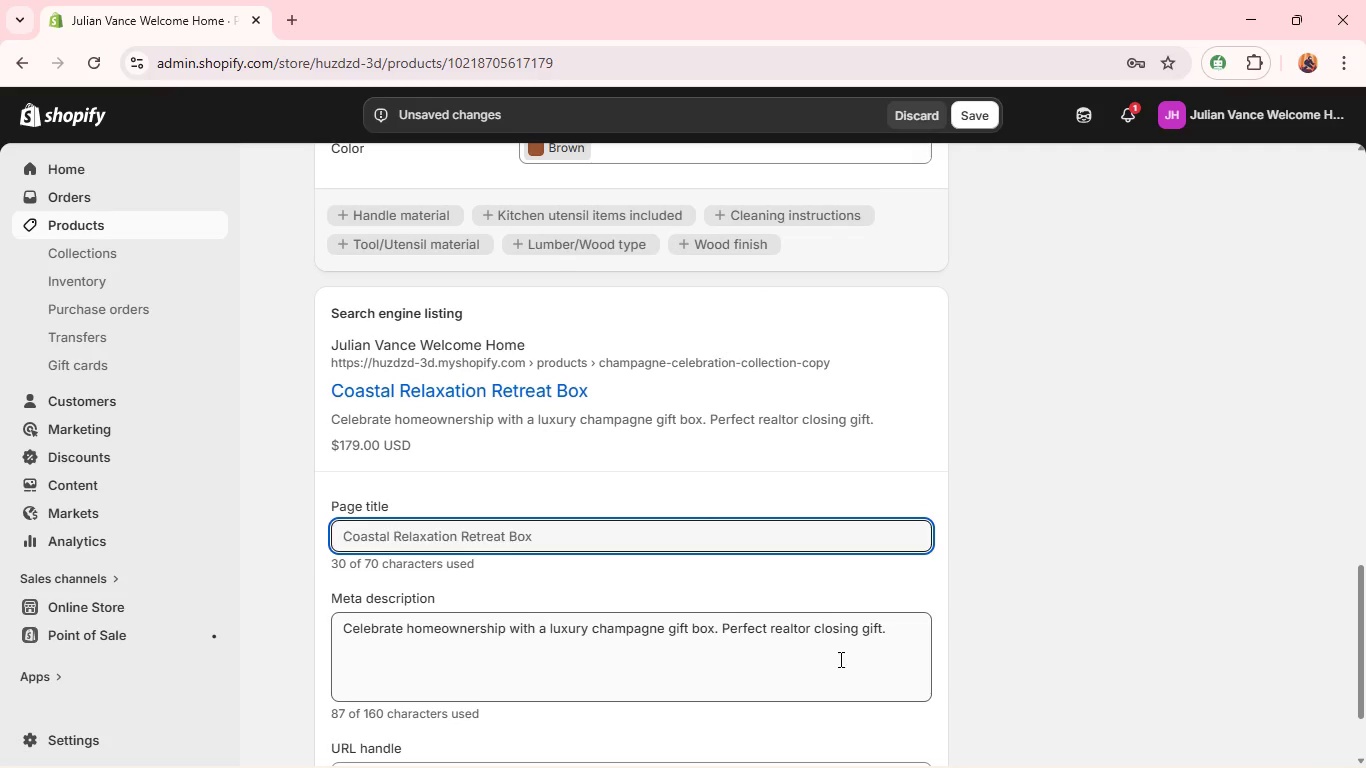 
wait(21.59)
 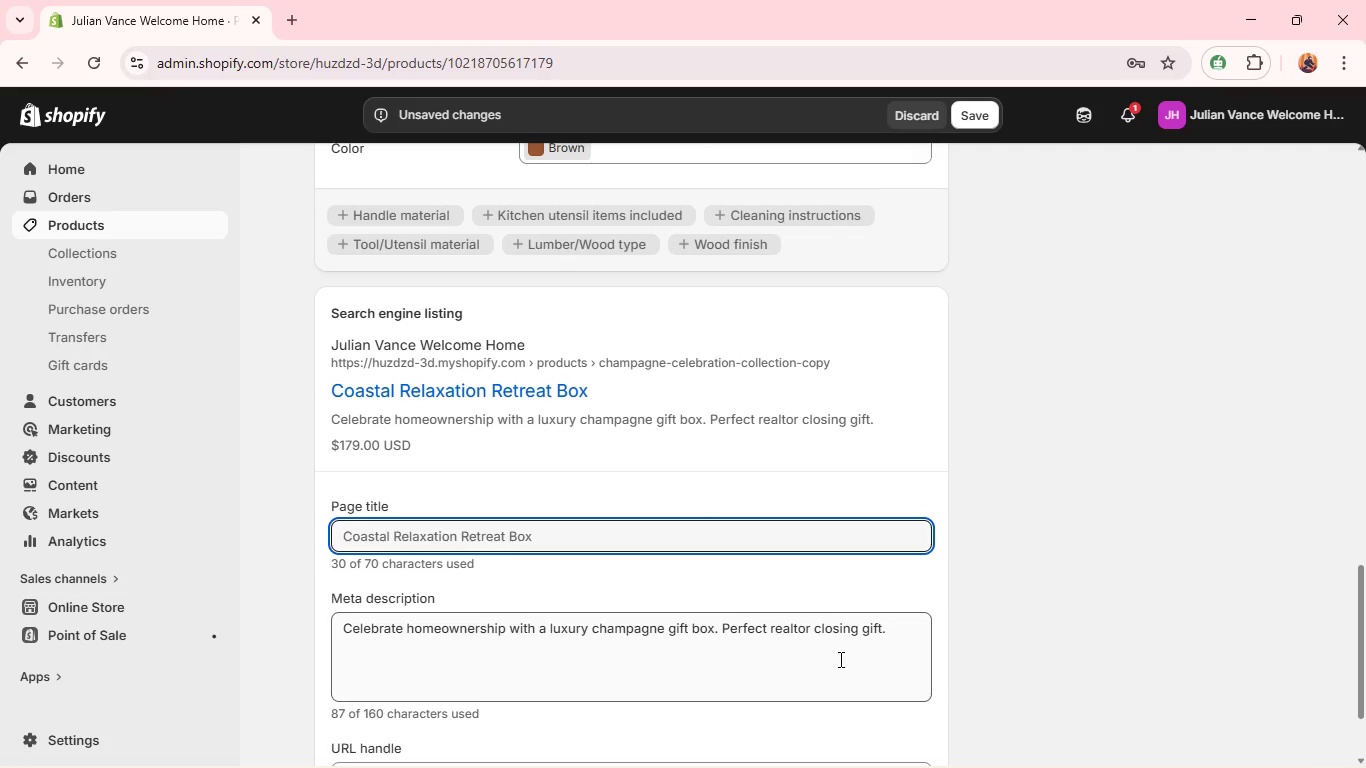 
left_click([604, 528])
 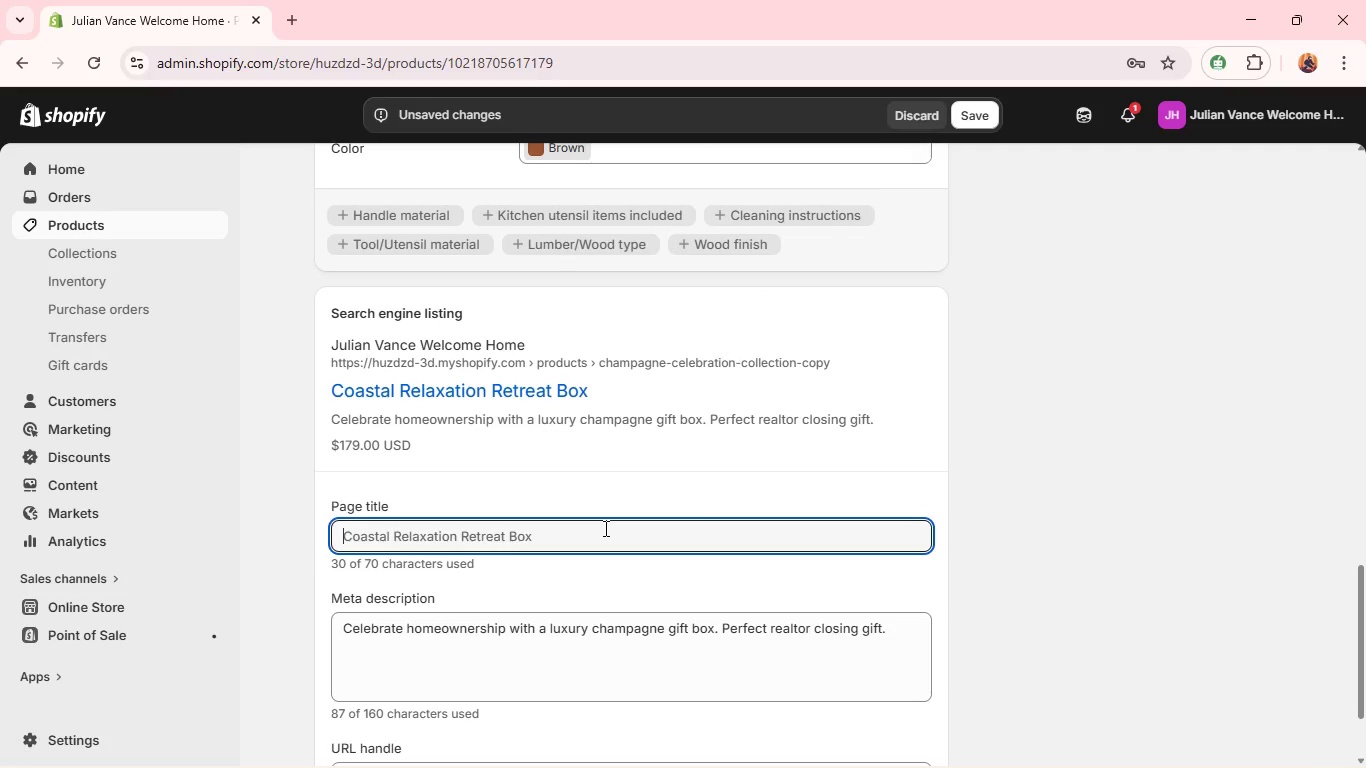 
type(Coastal Luxury F)
key(Backspace)
type(Gift Box-)
key(Backspace)
type( - Realtor Closing Gift)
 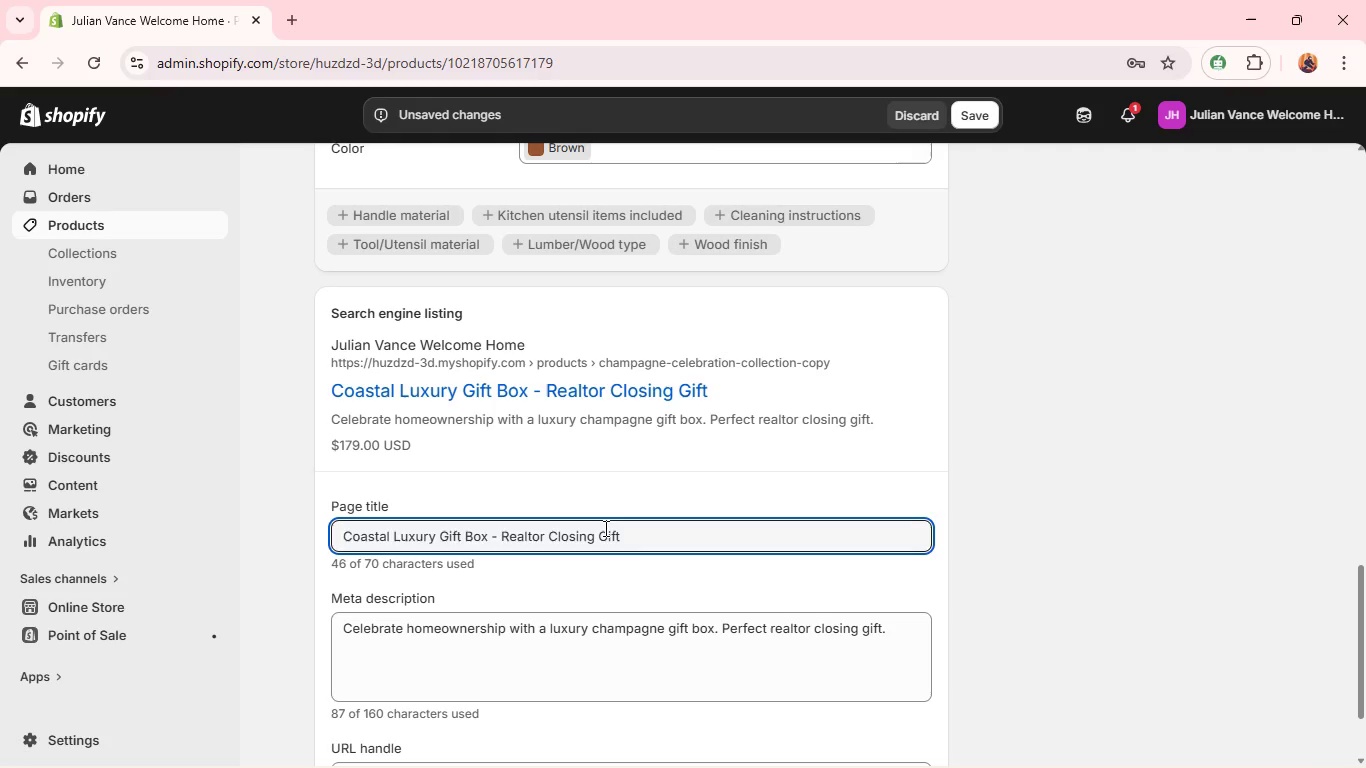 
key(Control+A)
 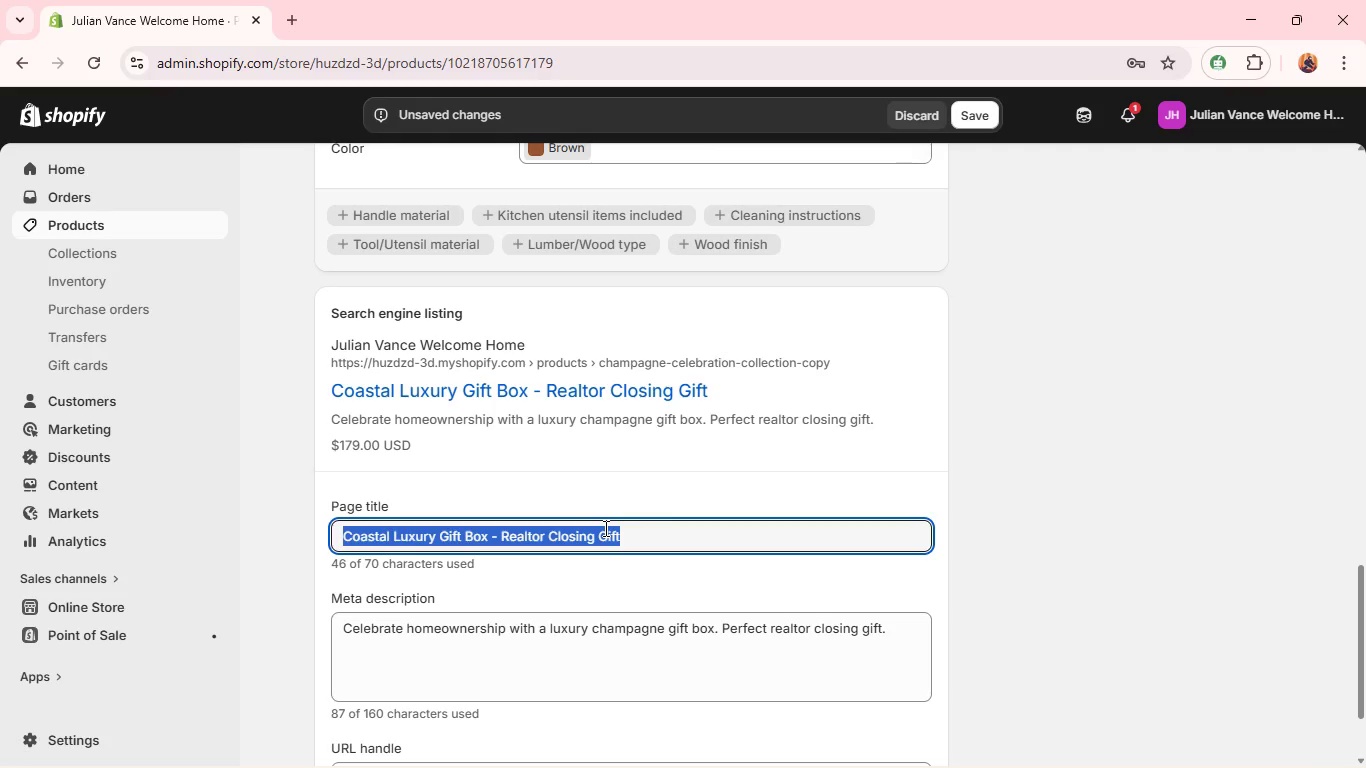 
key(Control+C)
 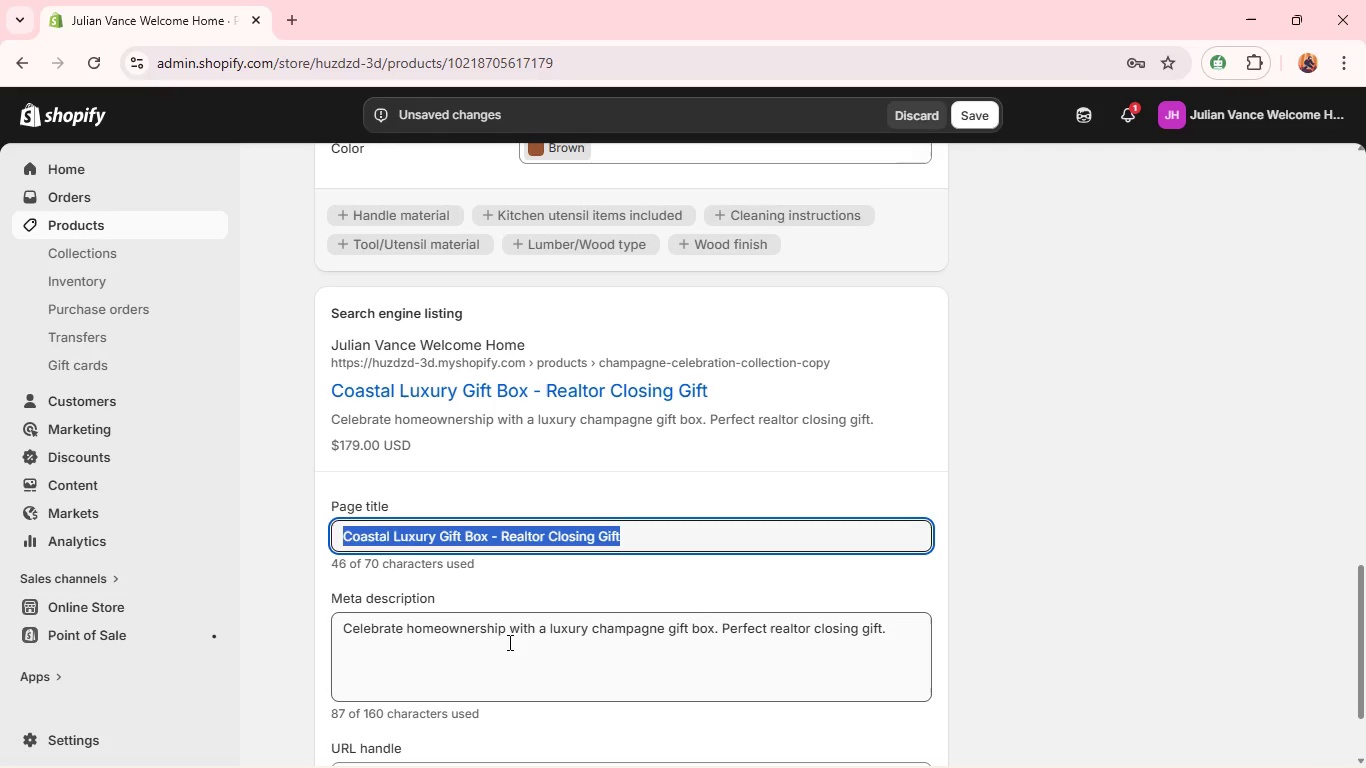 
left_click([509, 638])
 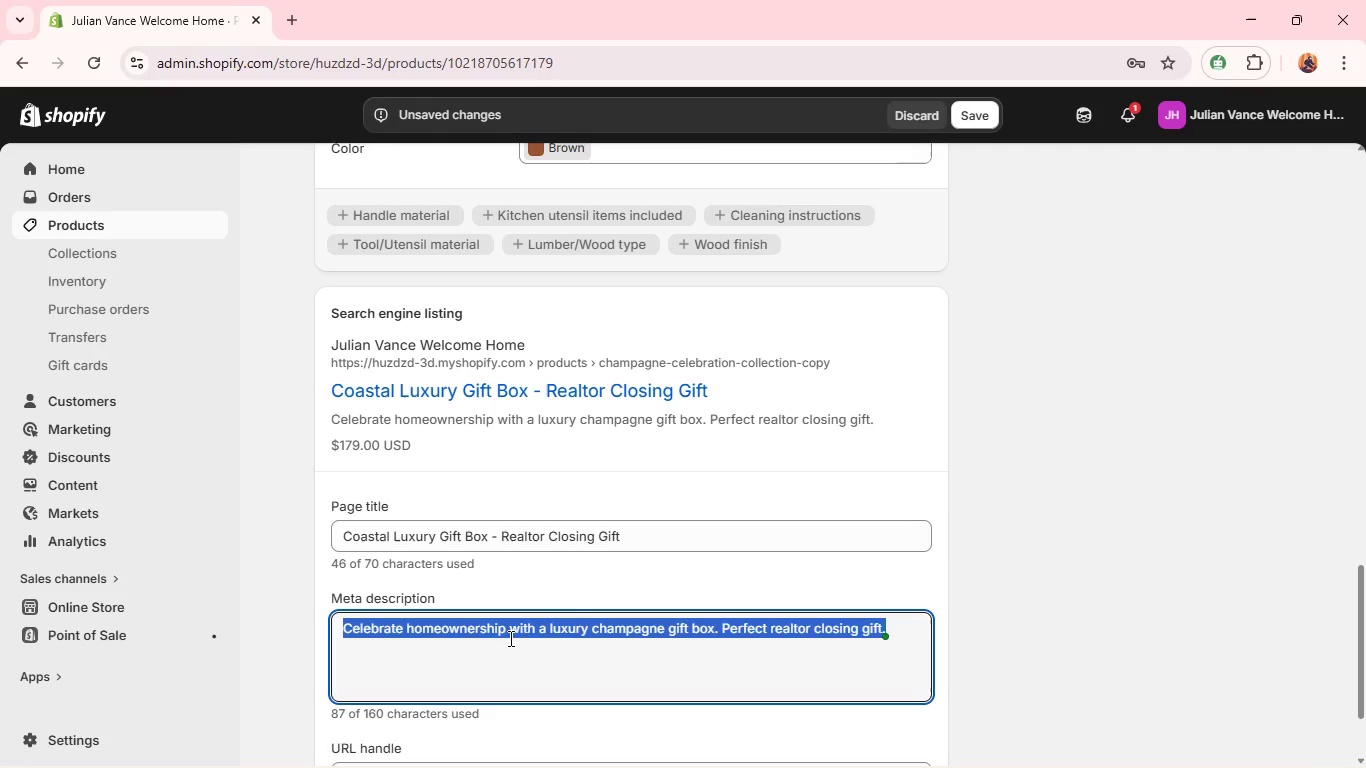 
key(Control+A)
 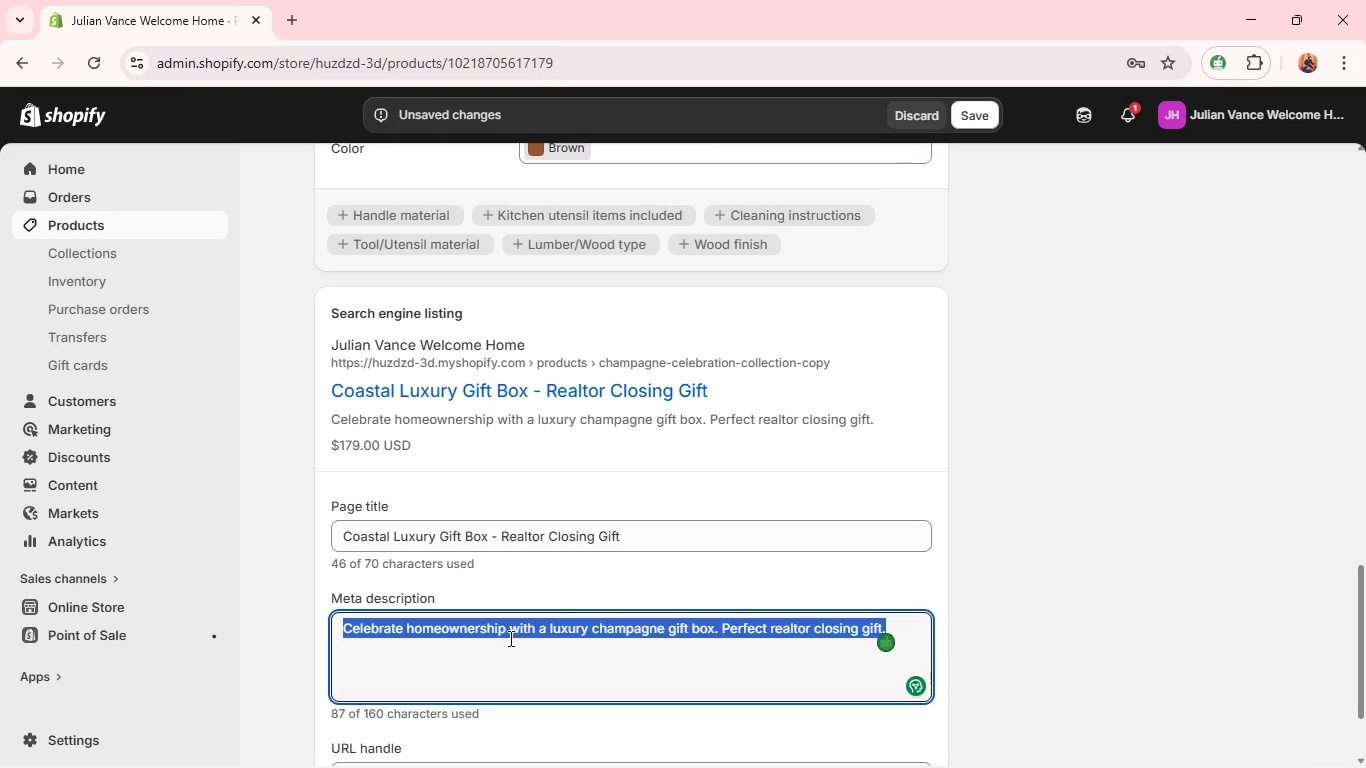 
key(Control+V)
 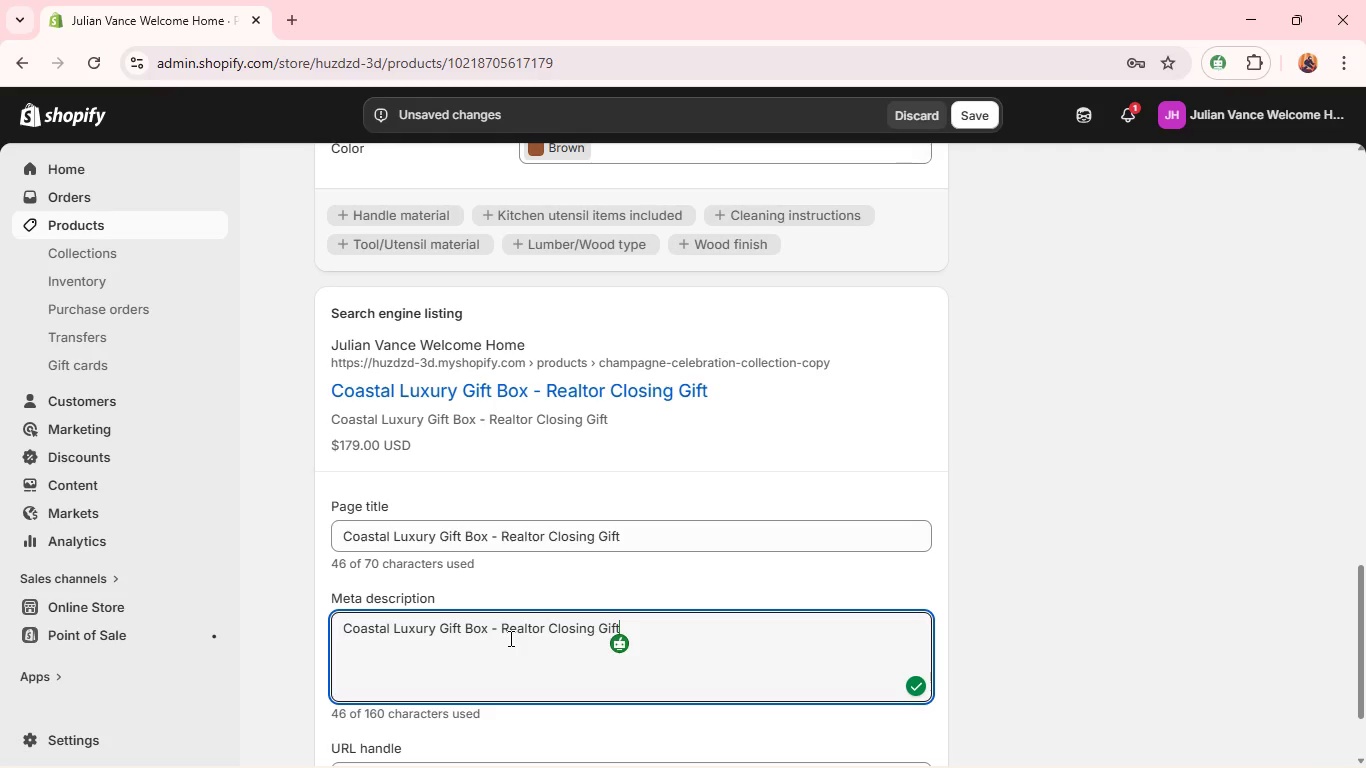 
key(Control+A)
 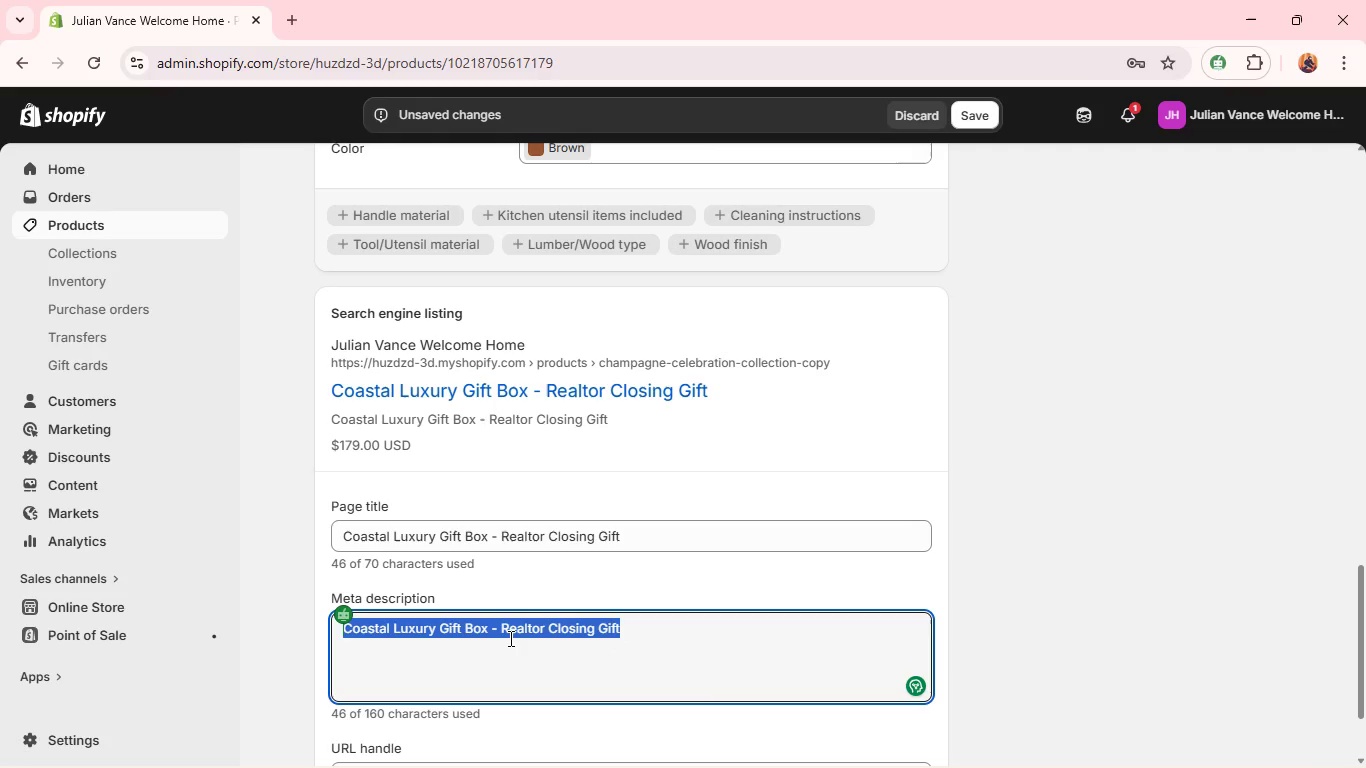 
type(A serene coastal-inspired luxury gift v)
key(Backspace)
type(box for homeownee)
key(Backspace)
type(rs. Perfecr realtor closing gift. )
 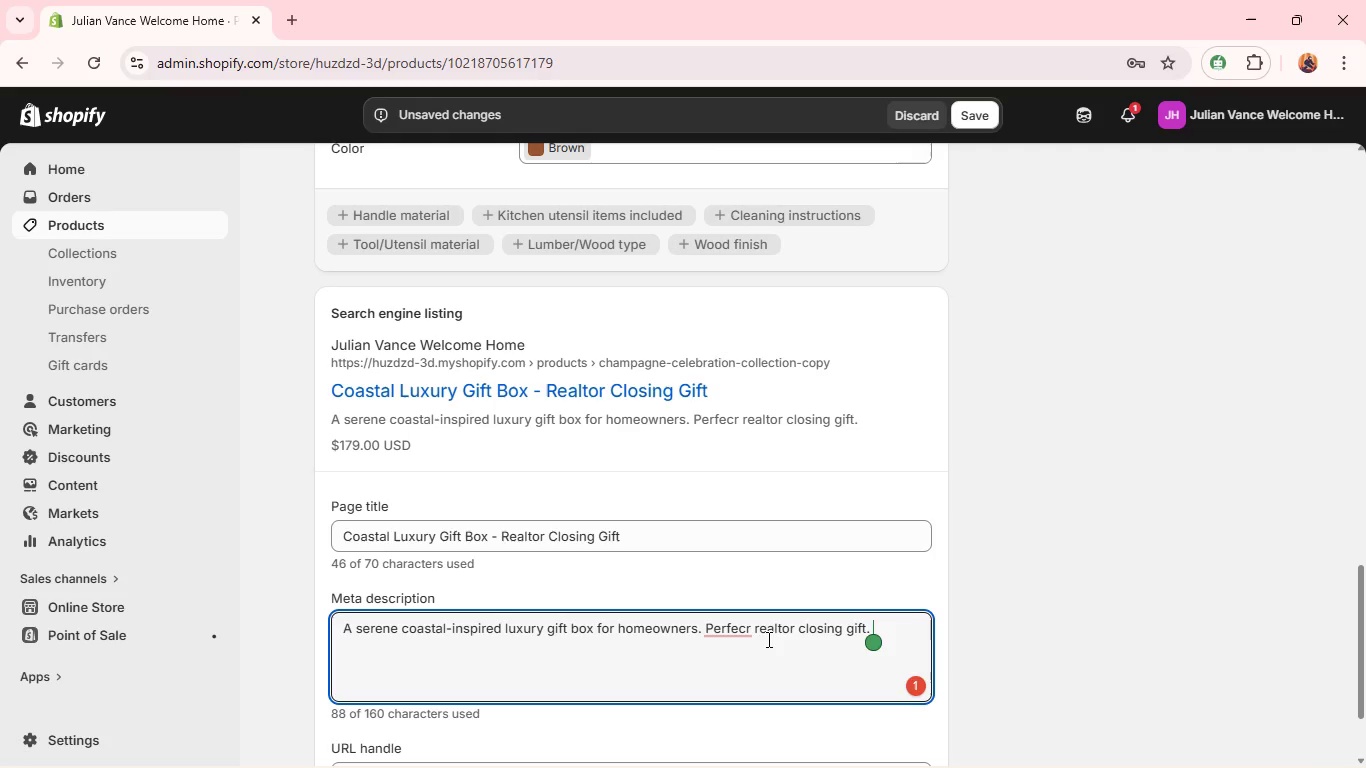 
left_click([753, 638])
 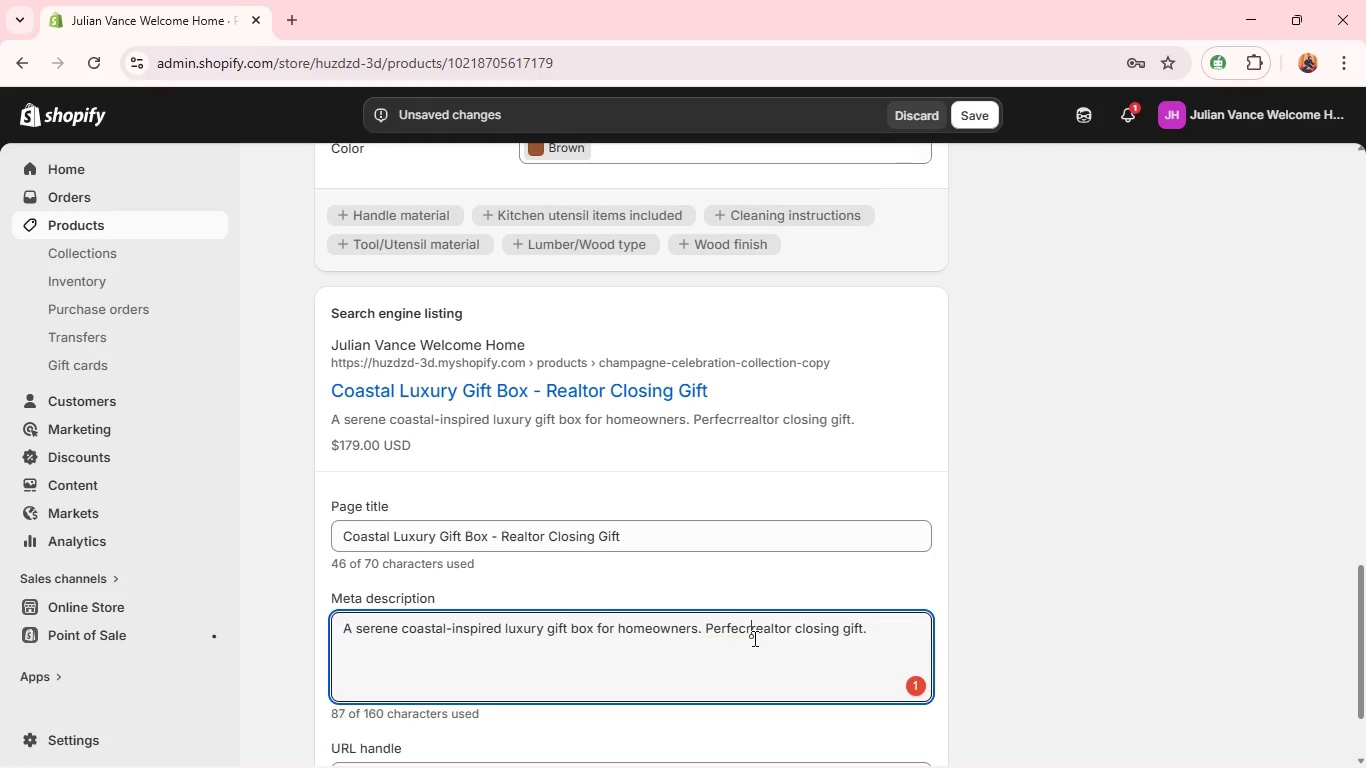 
key(Backspace)
 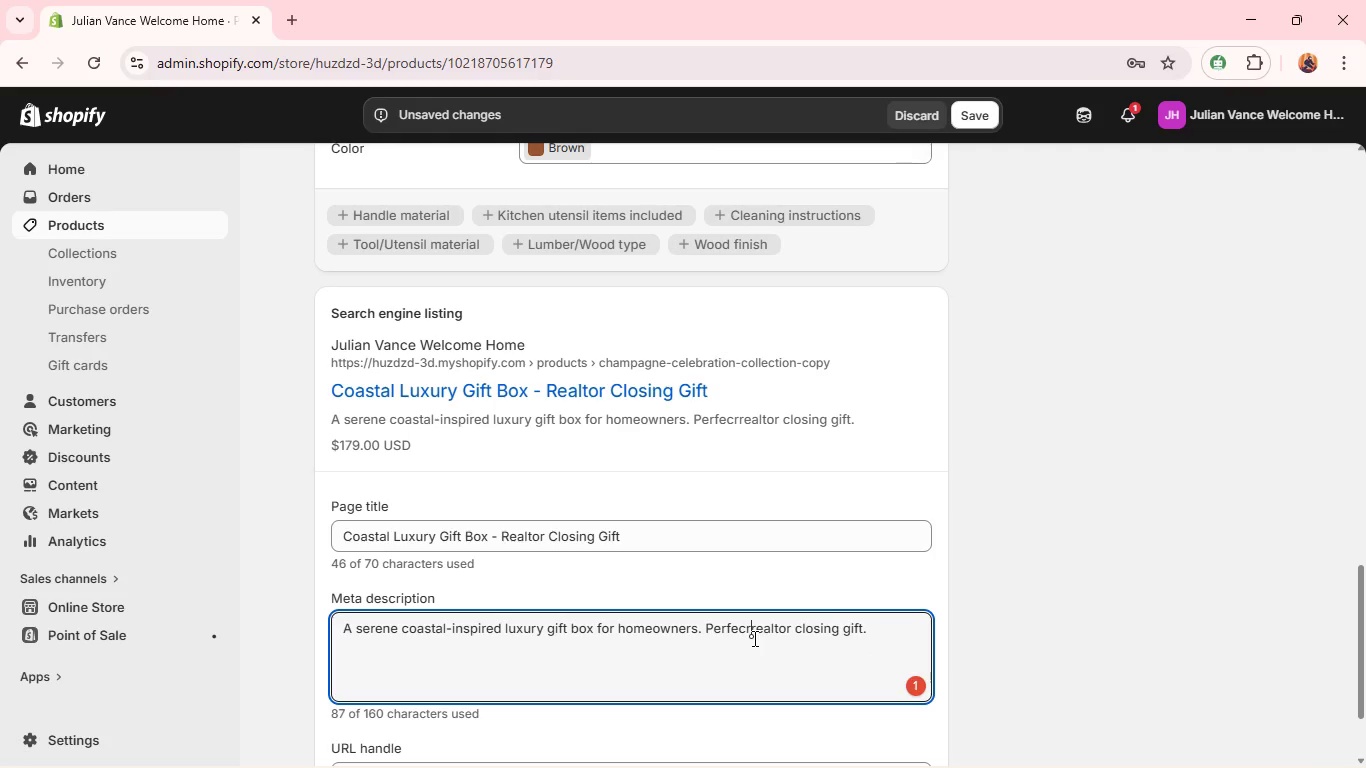 
key(Backspace)
 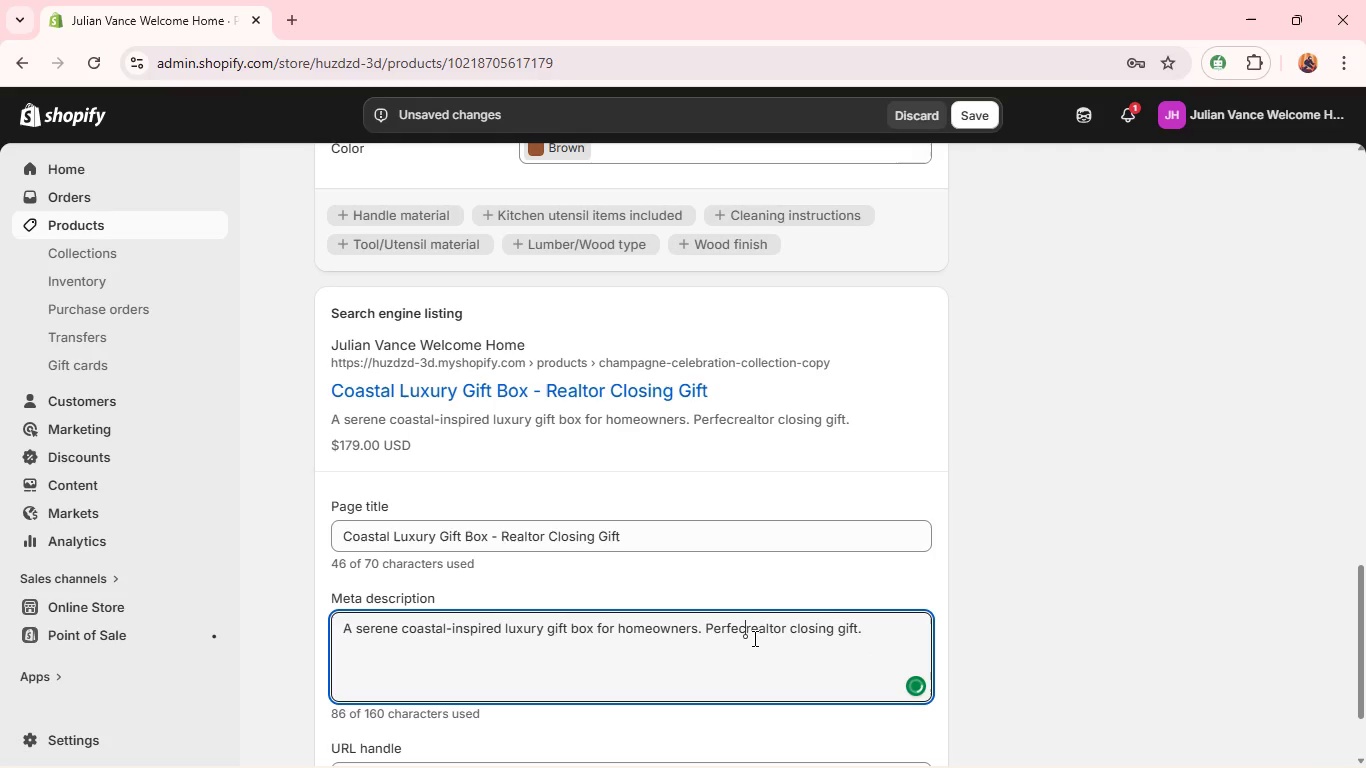 
key(T)
 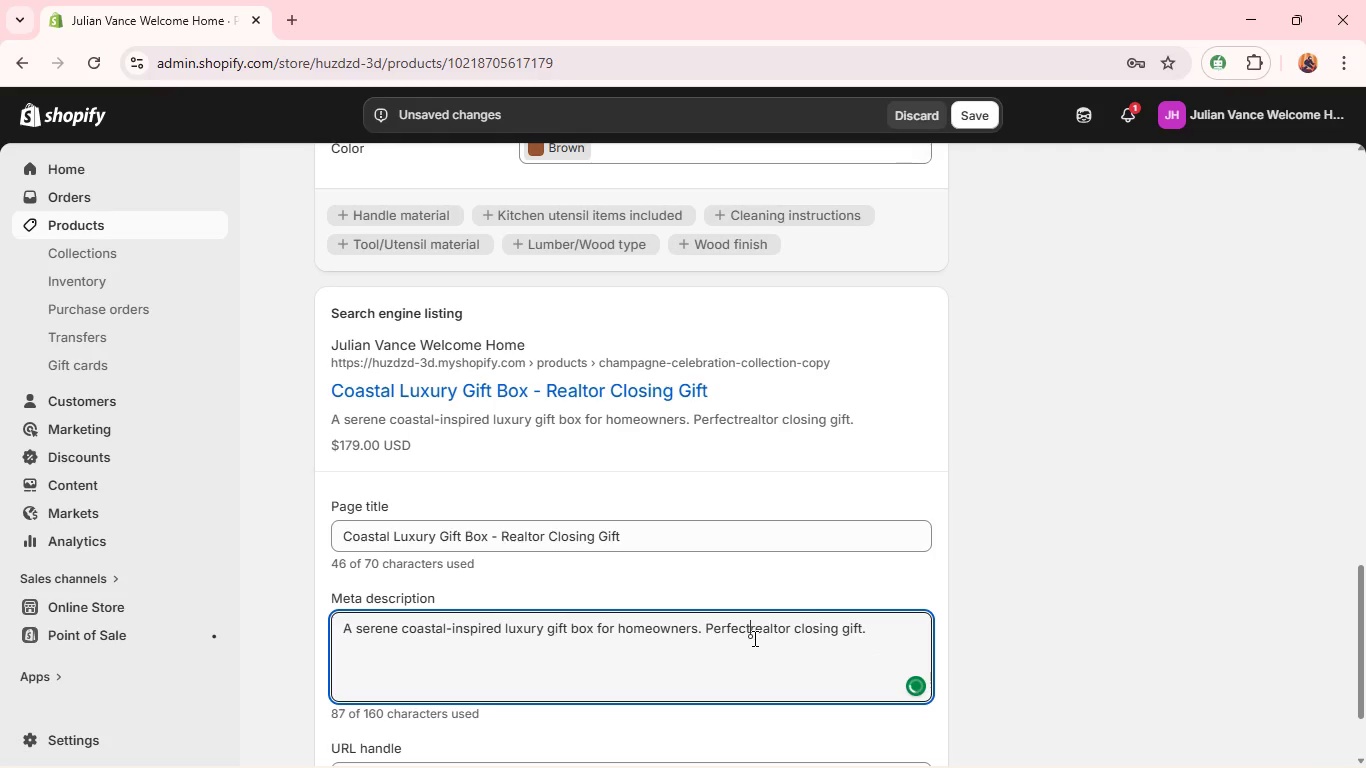 
key(Space)
 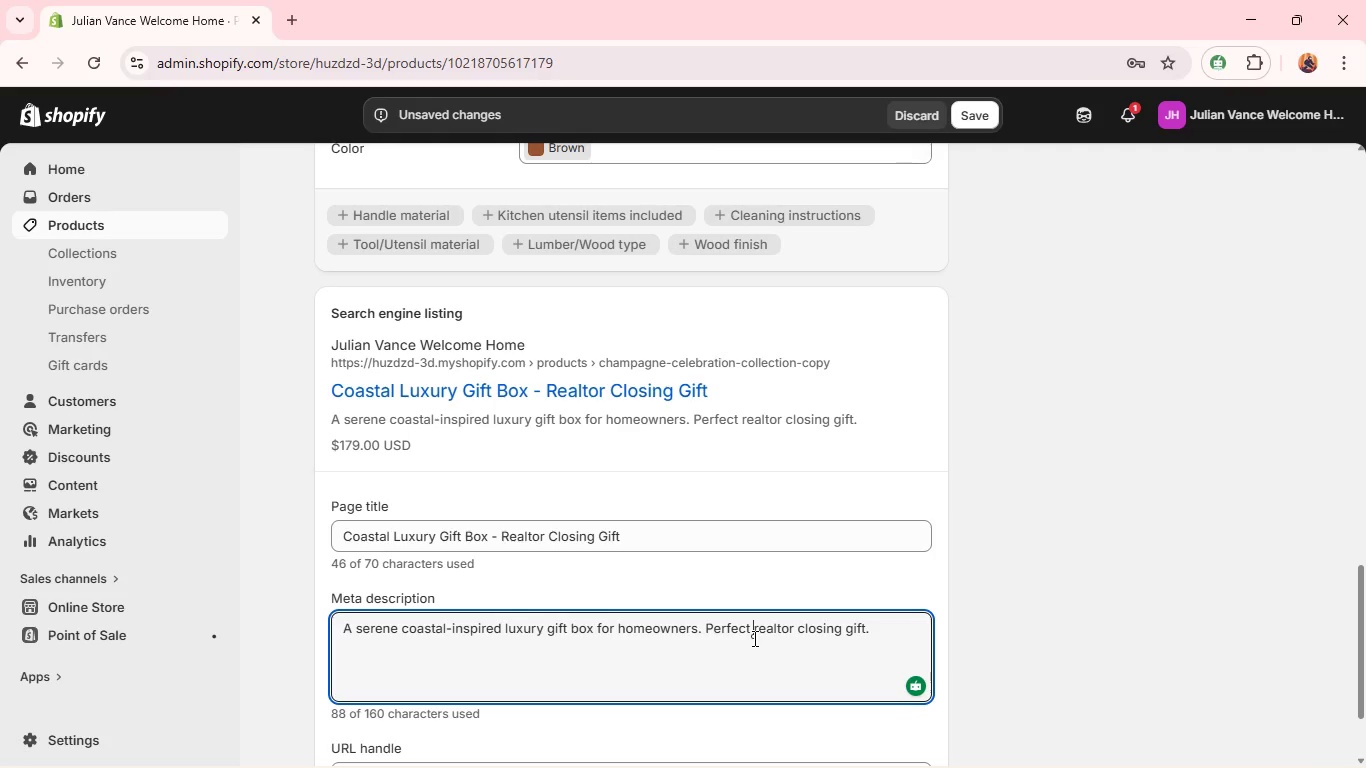 
wait(12.06)
 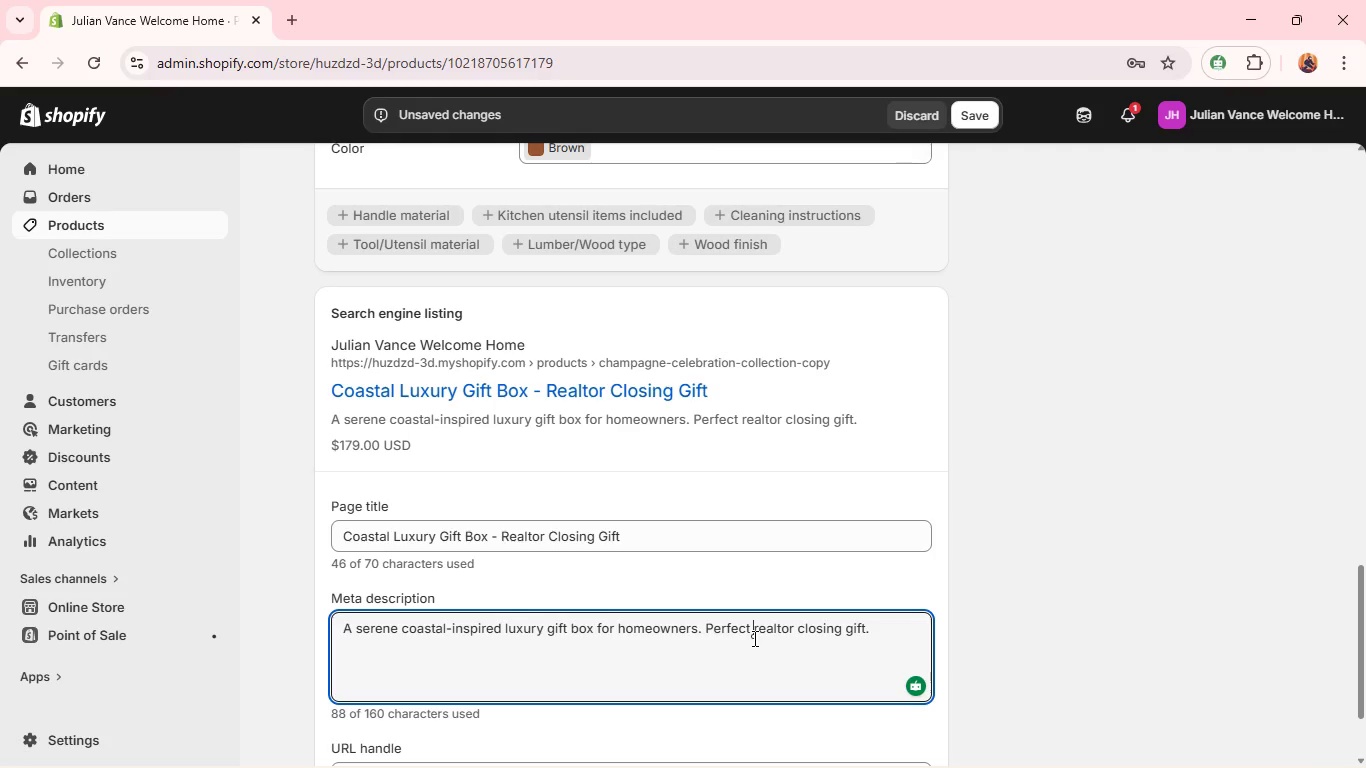 
double_click([753, 638])
 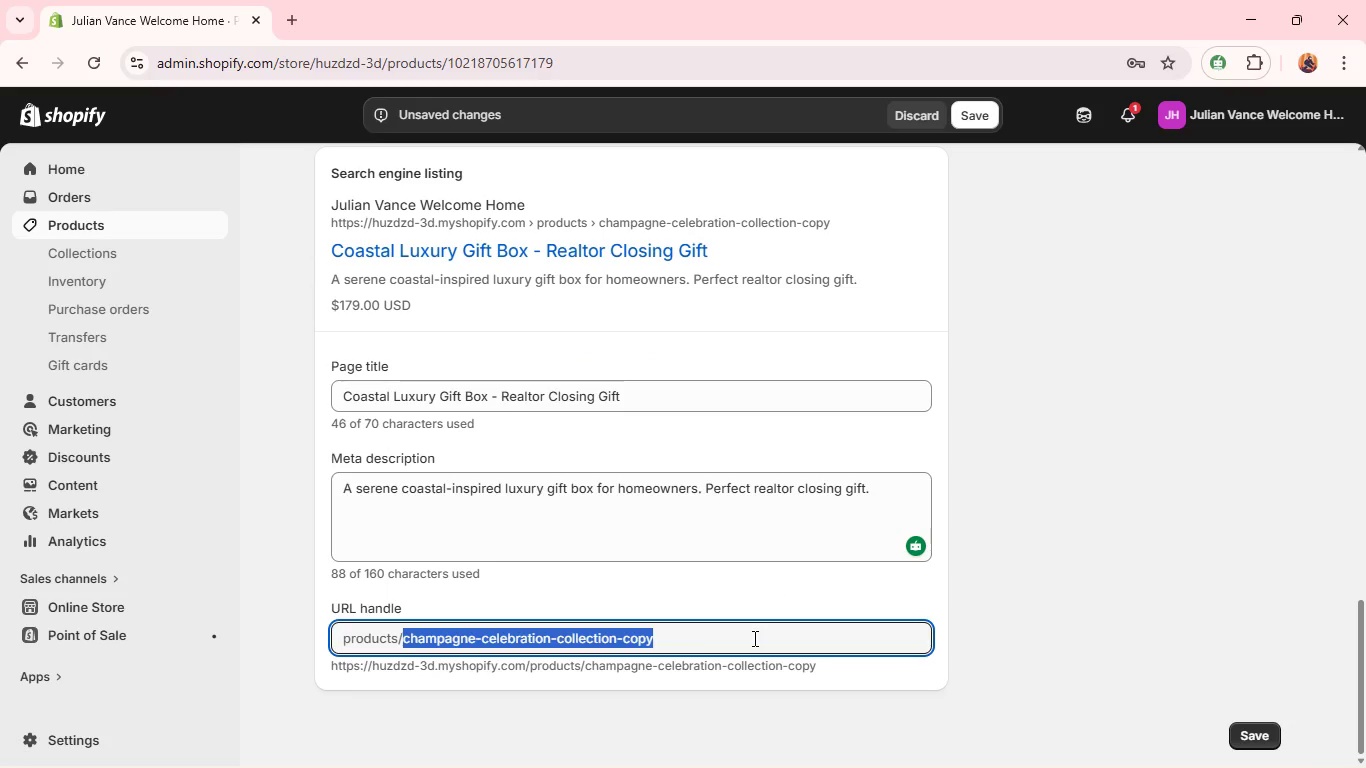 
triple_click([753, 638])
 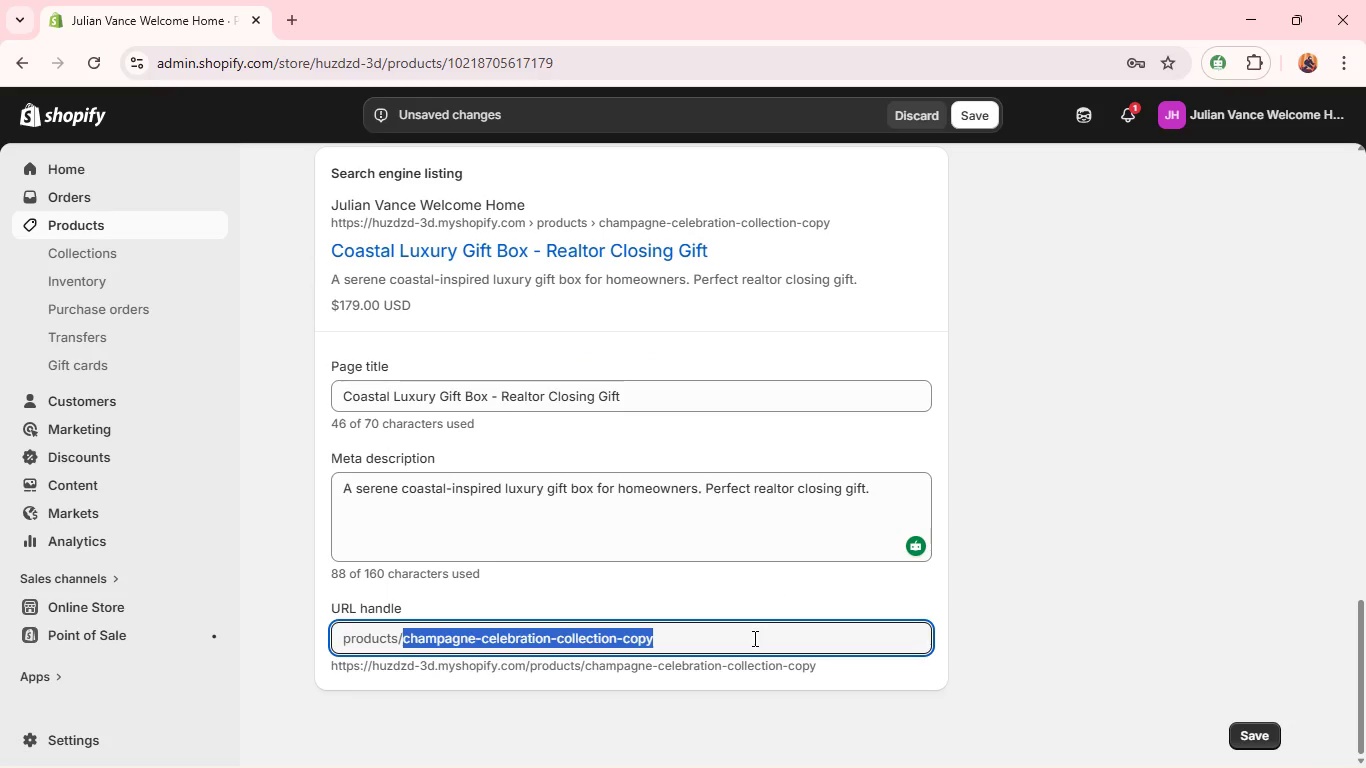 
triple_click([753, 638])
 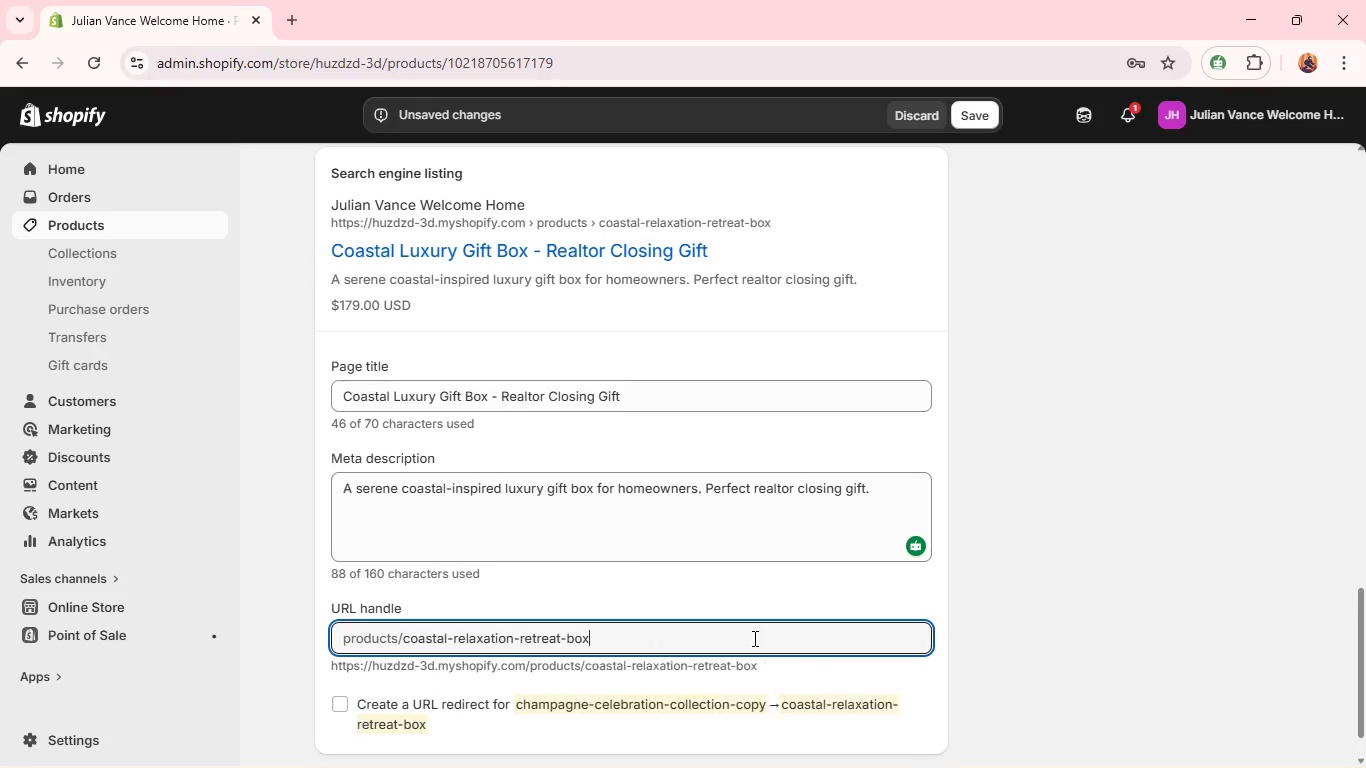 
key(Backspace)
 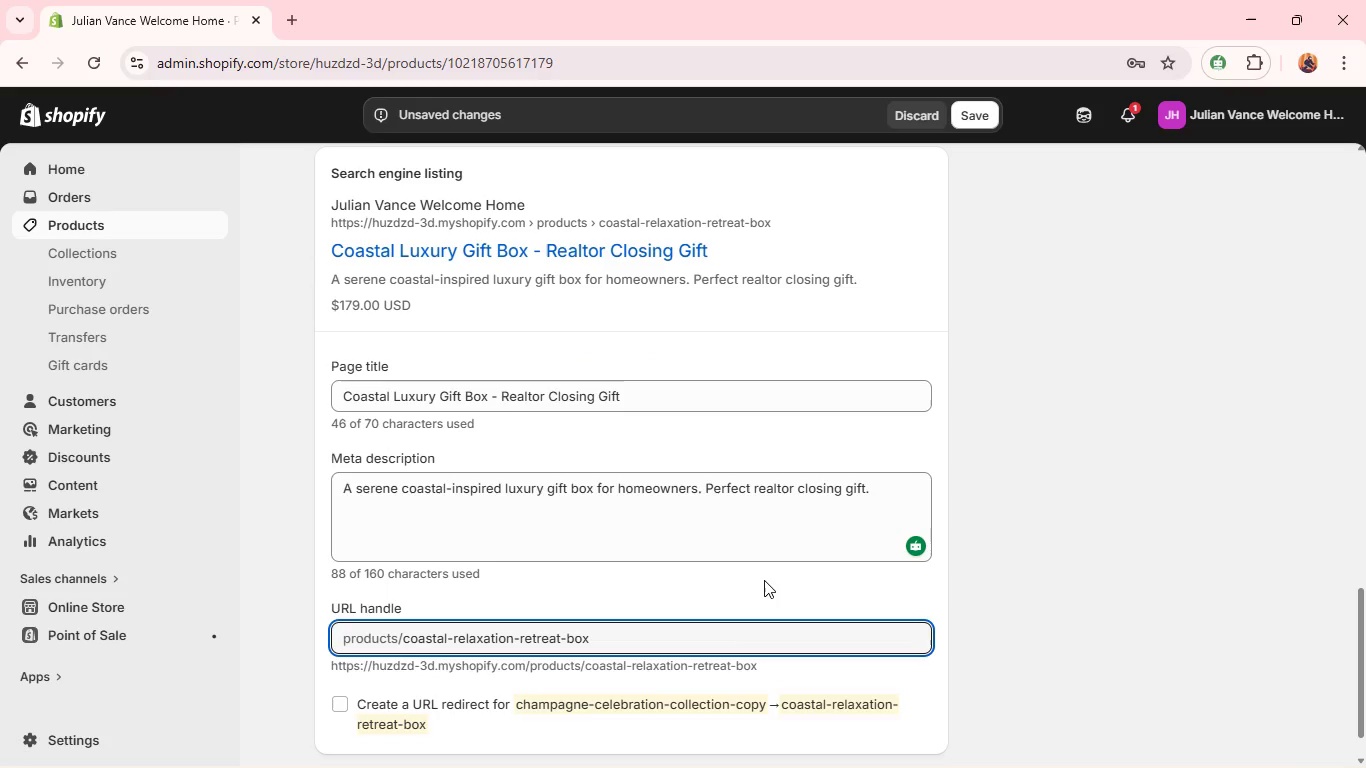 
left_click([764, 580])
 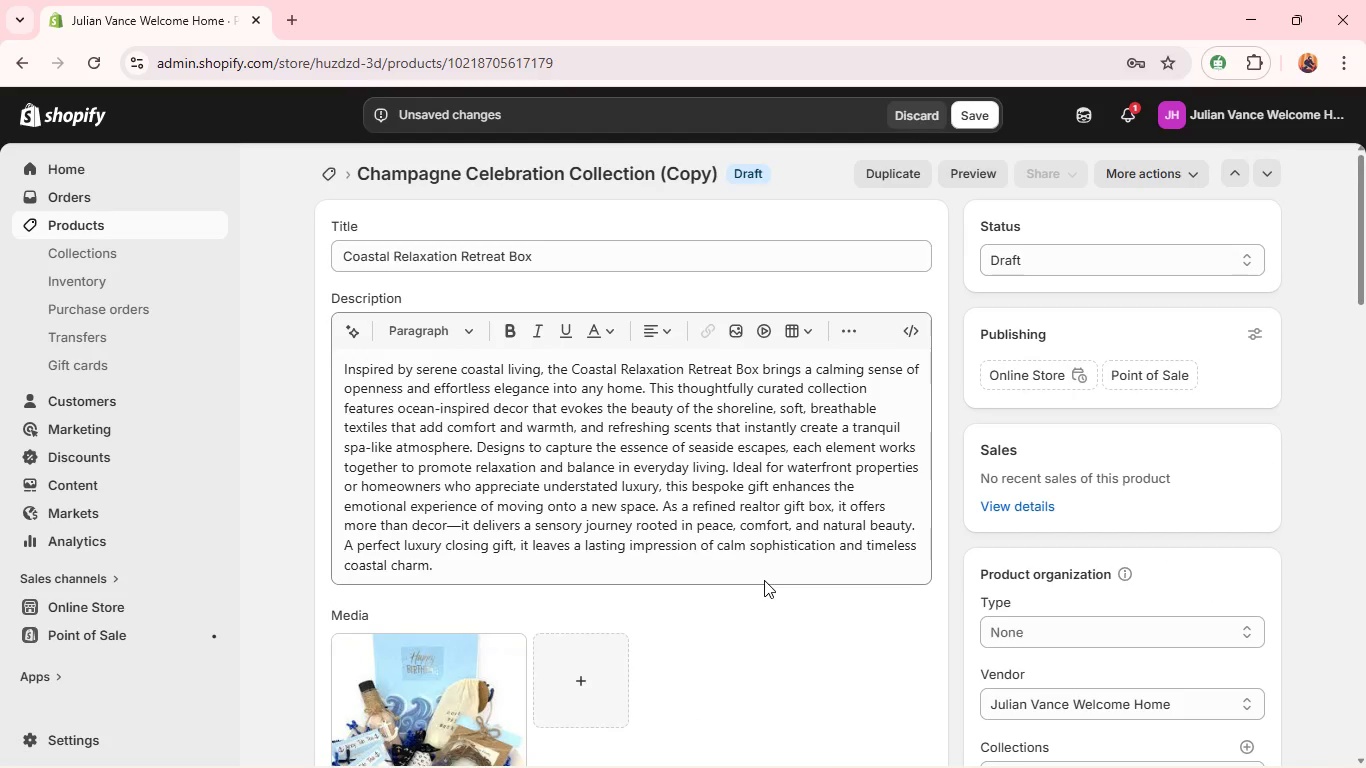 
left_click([1094, 271])
 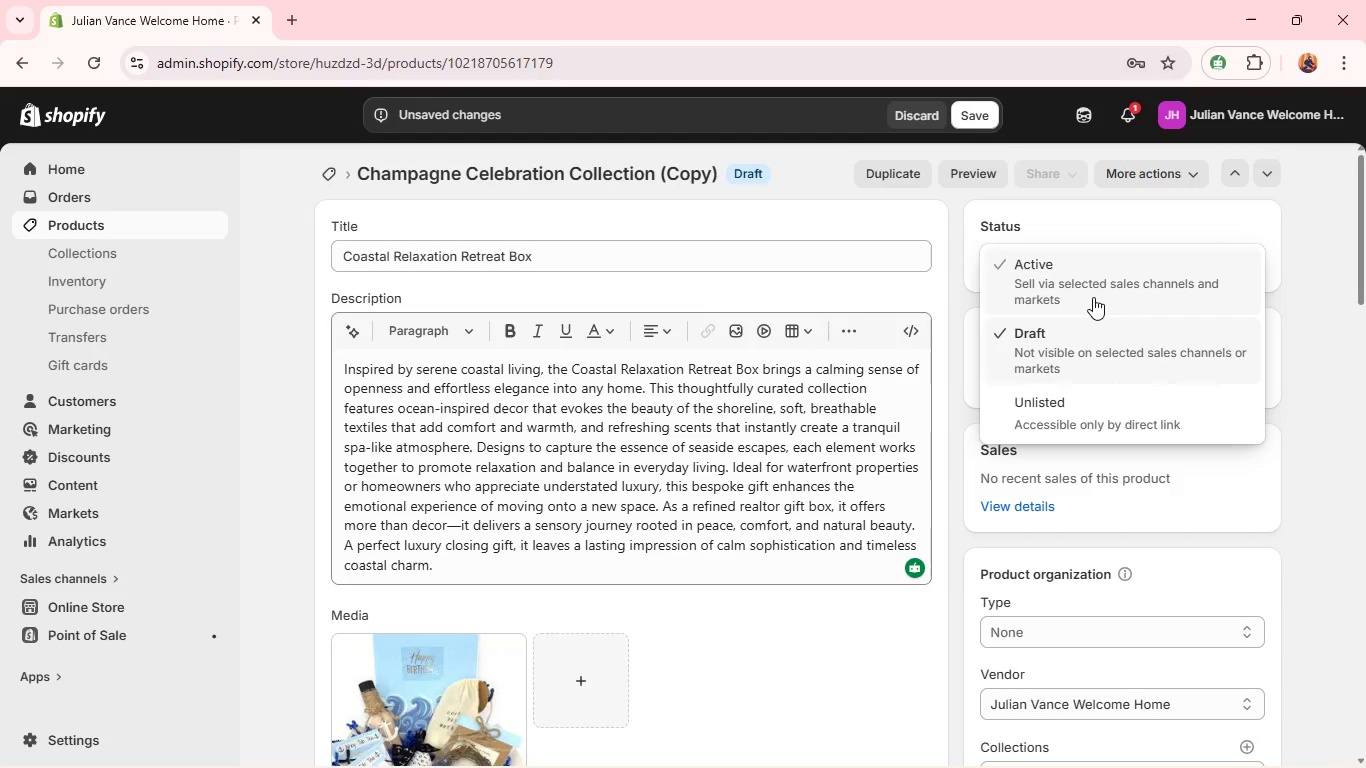 
left_click([1093, 297])
 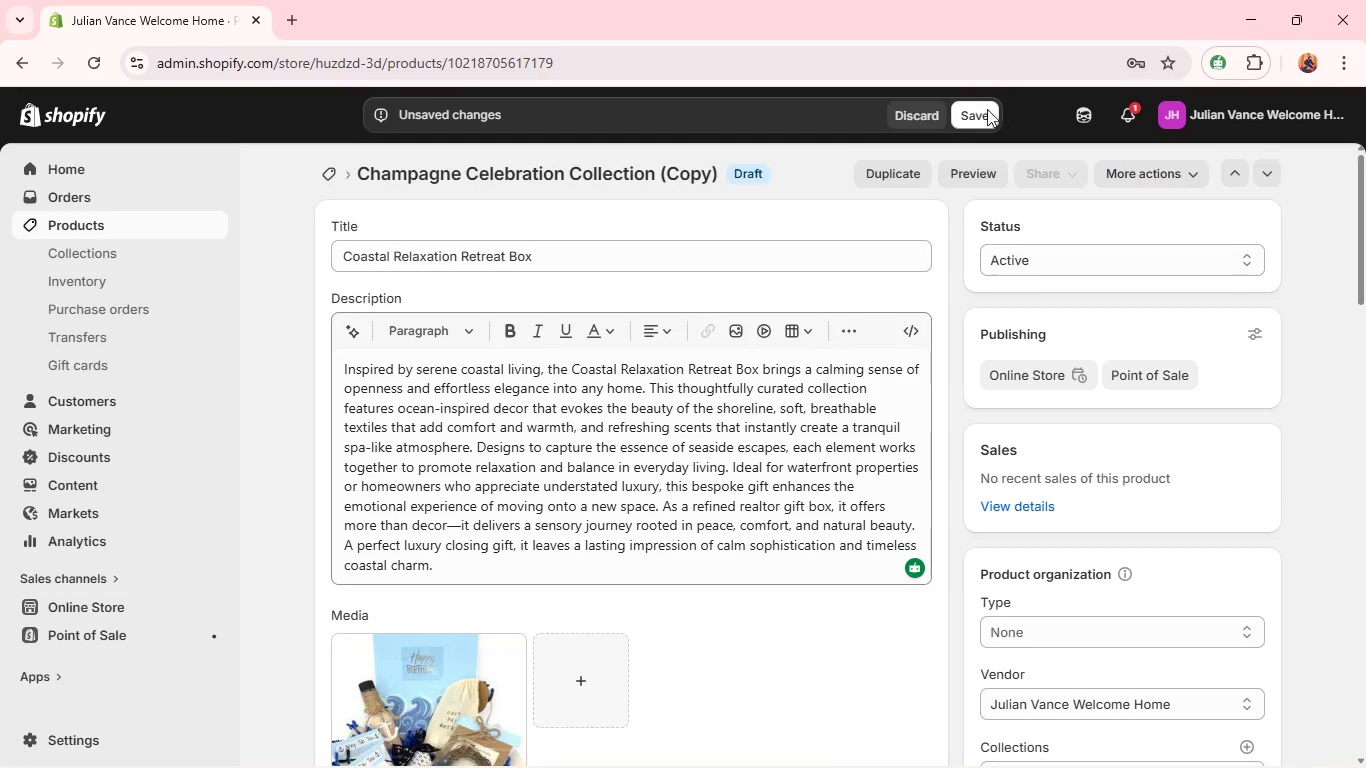 
left_click([981, 109])
 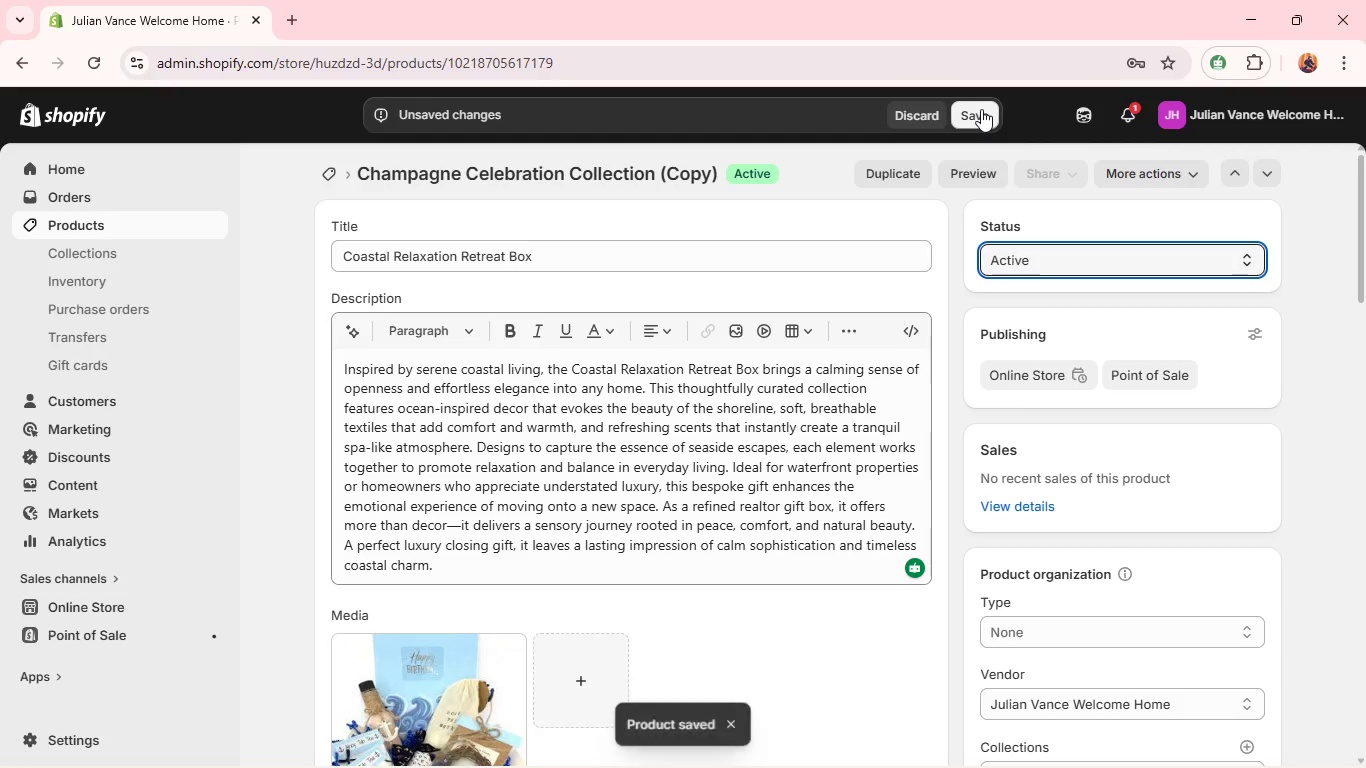 
wait(30.36)
 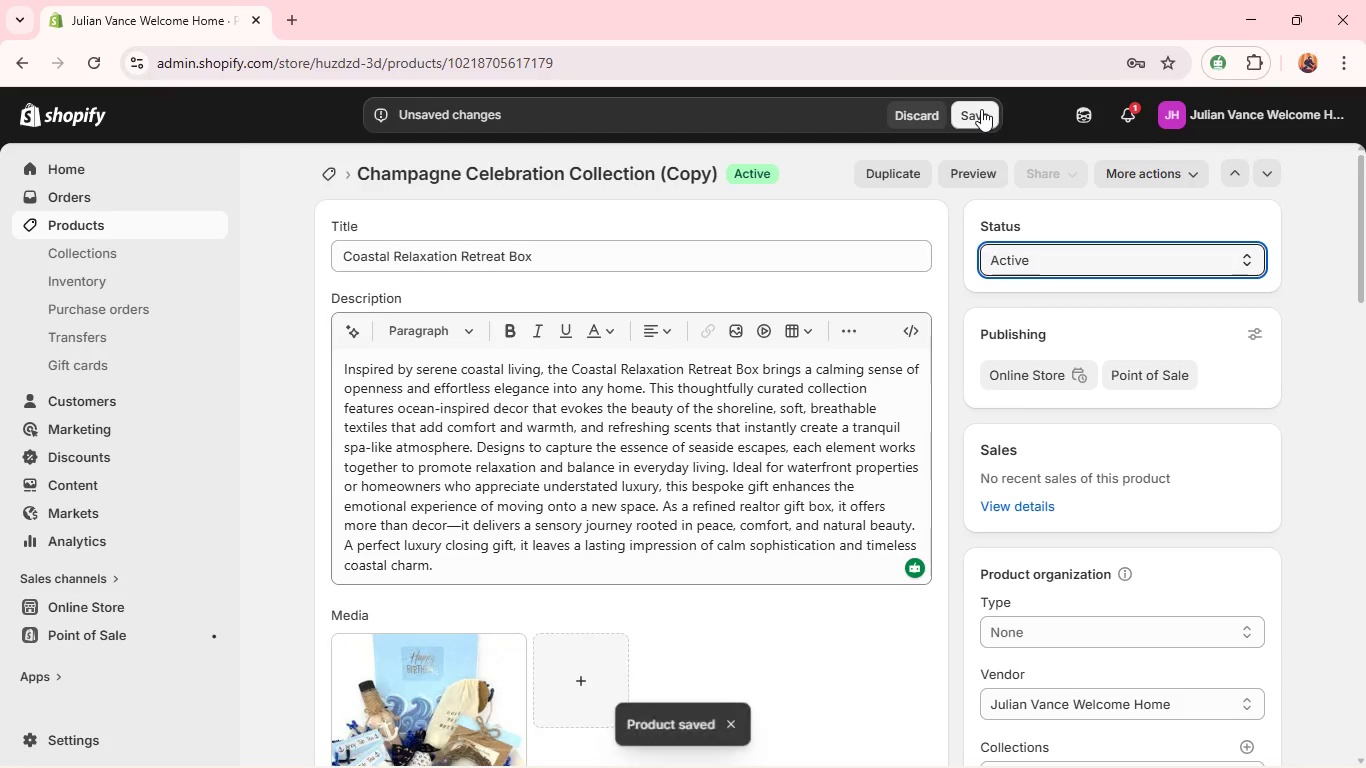 
left_click([981, 109])
 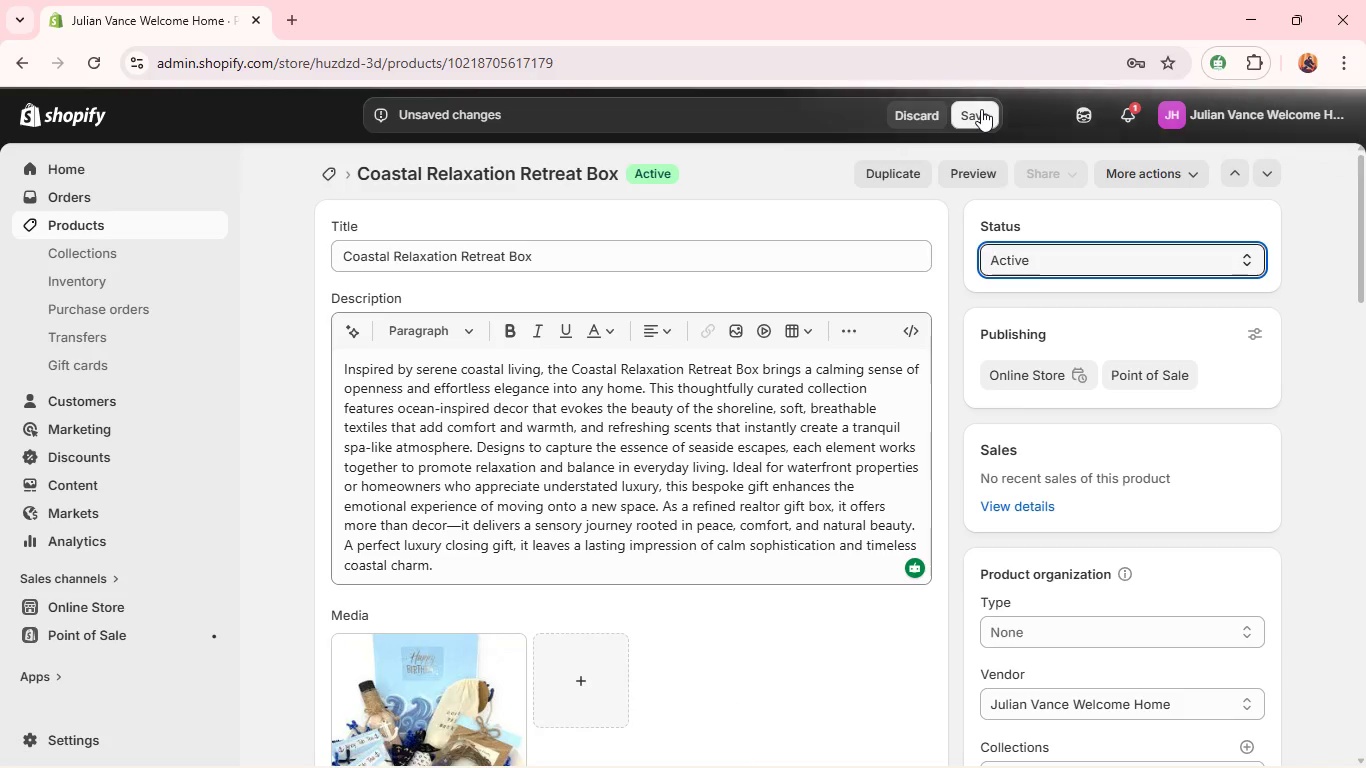 
wait(8.41)
 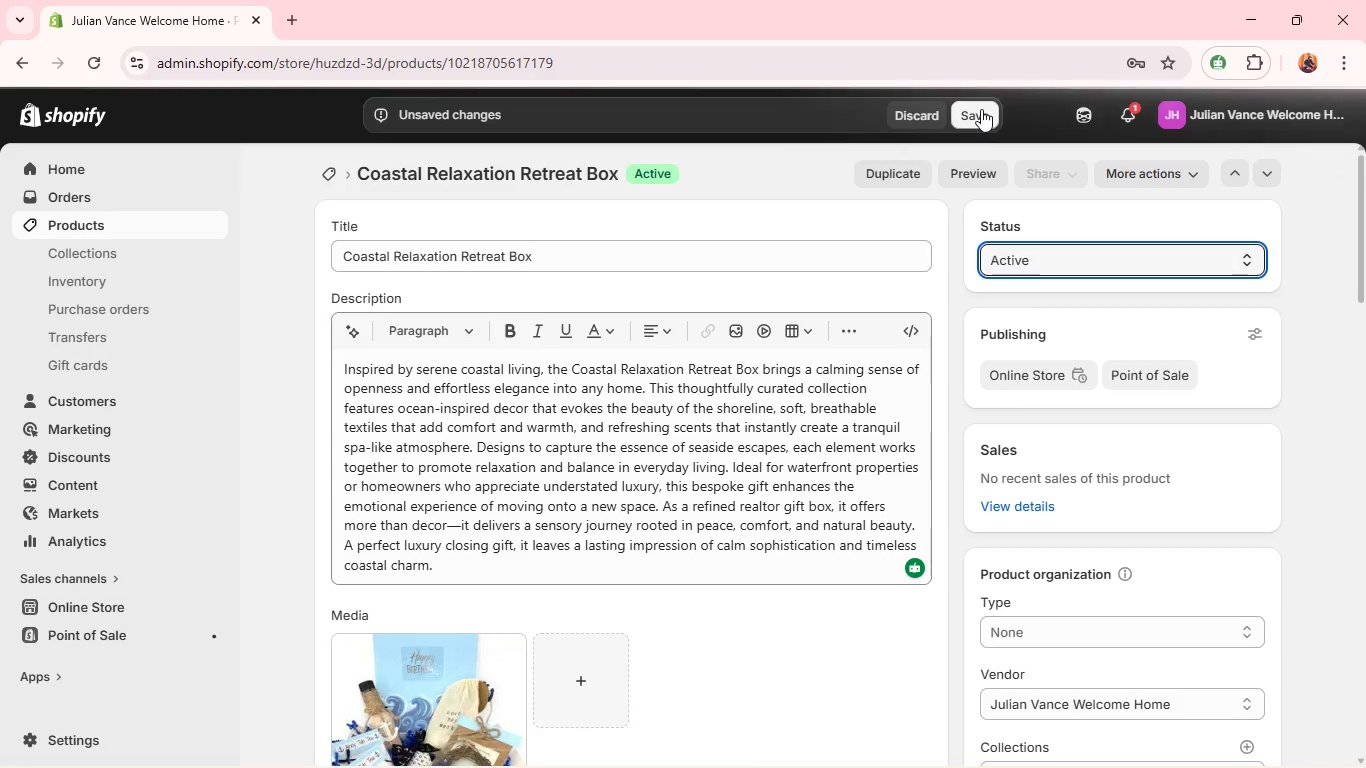 
key(Alt+Tab)
 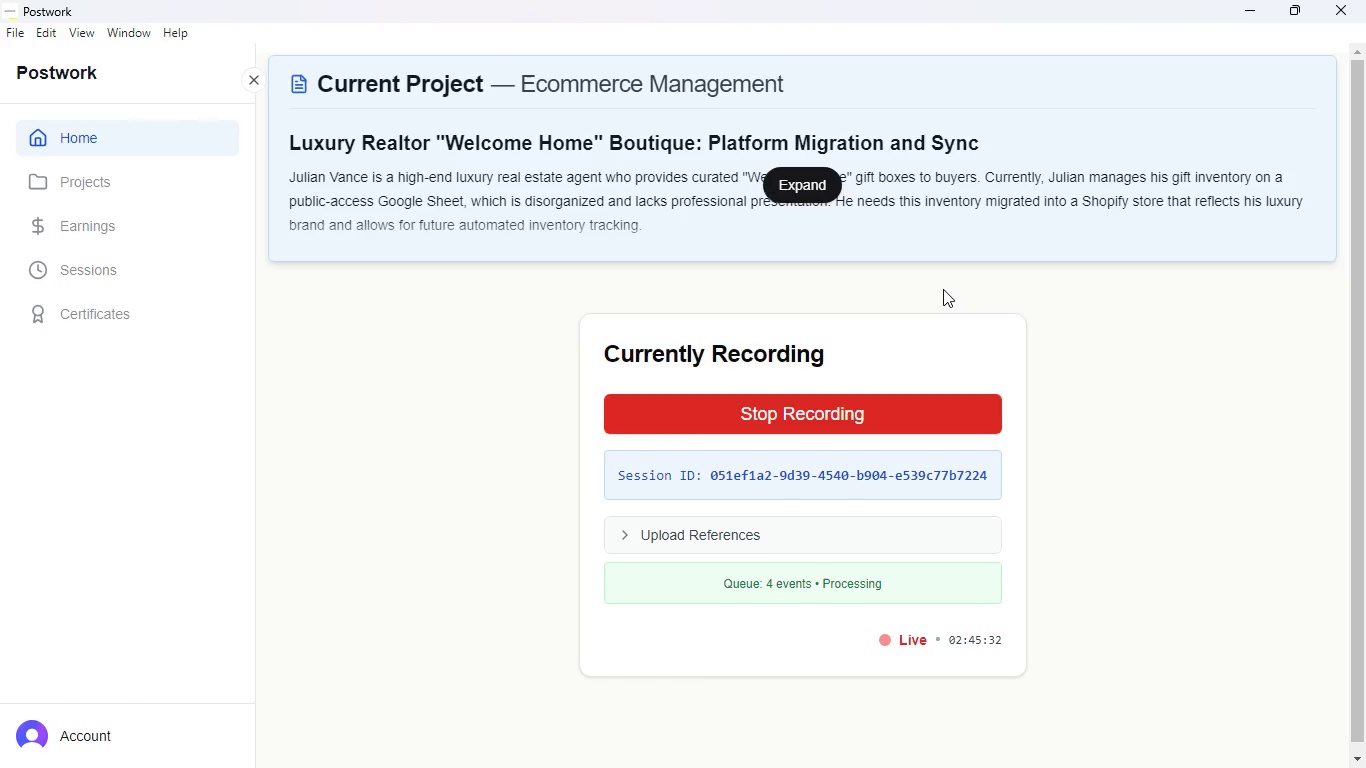 
hold_key(key=AltLeft, duration=0.33)